 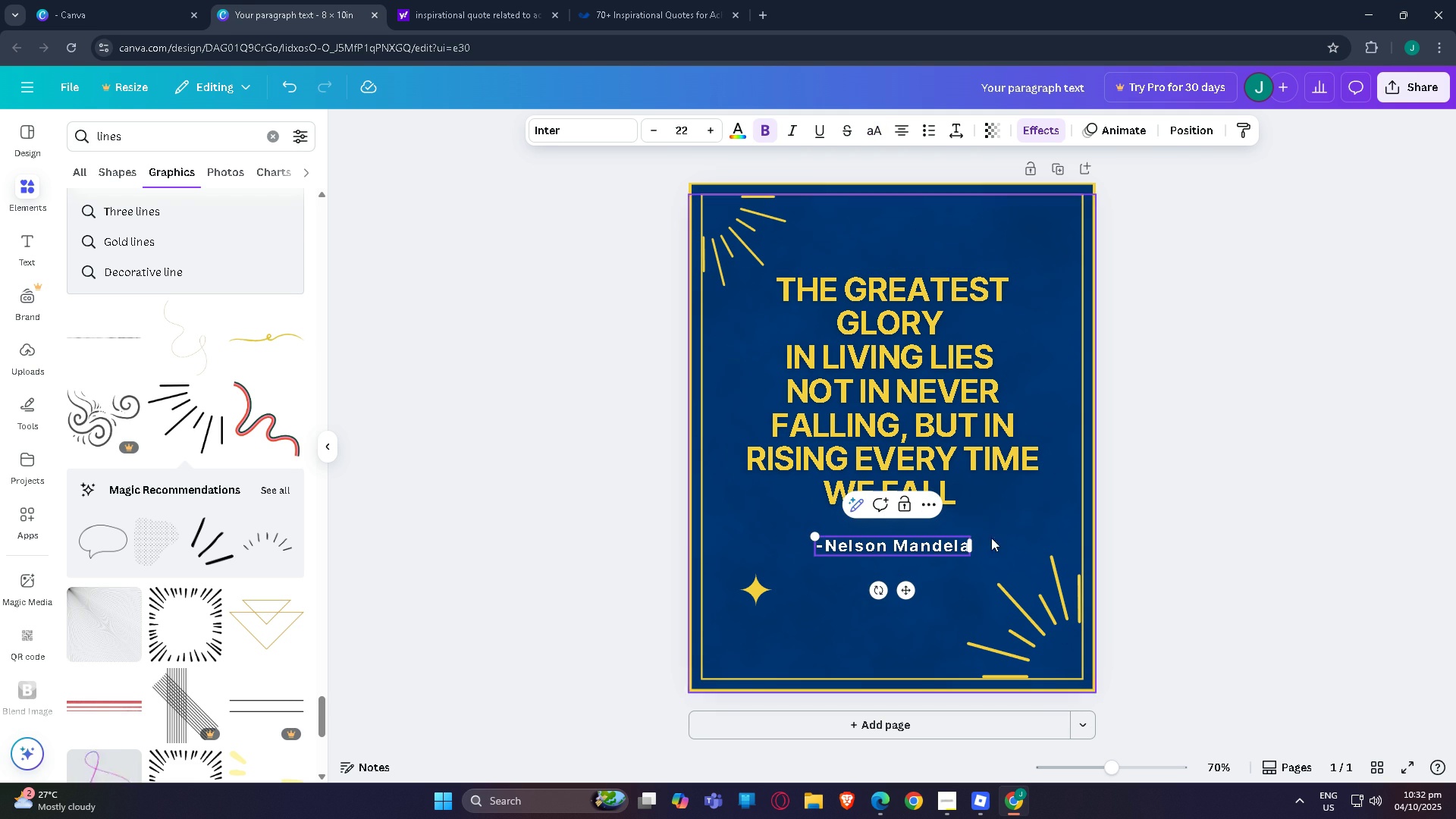 
left_click([1009, 497])
 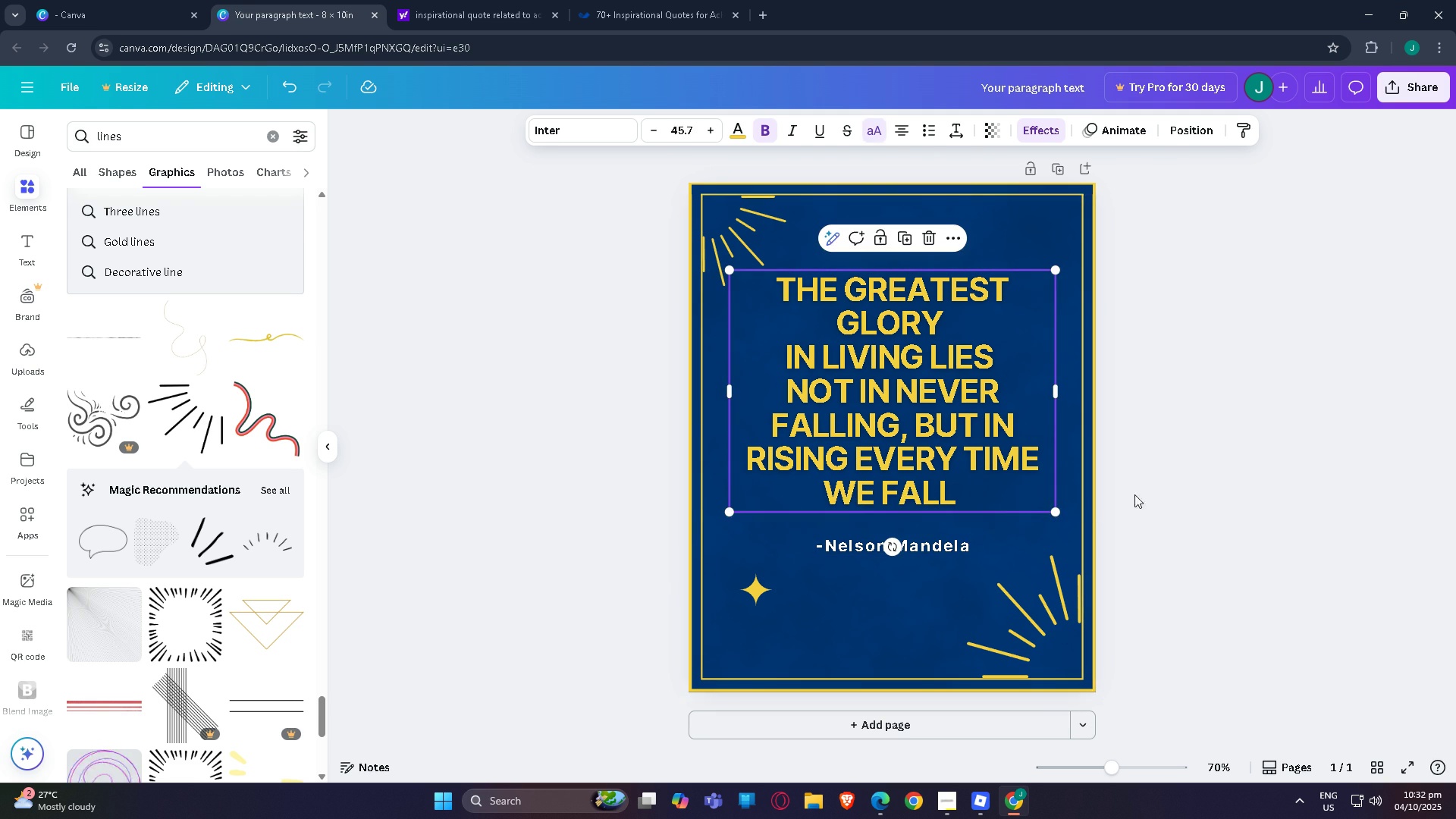 
left_click([1138, 494])
 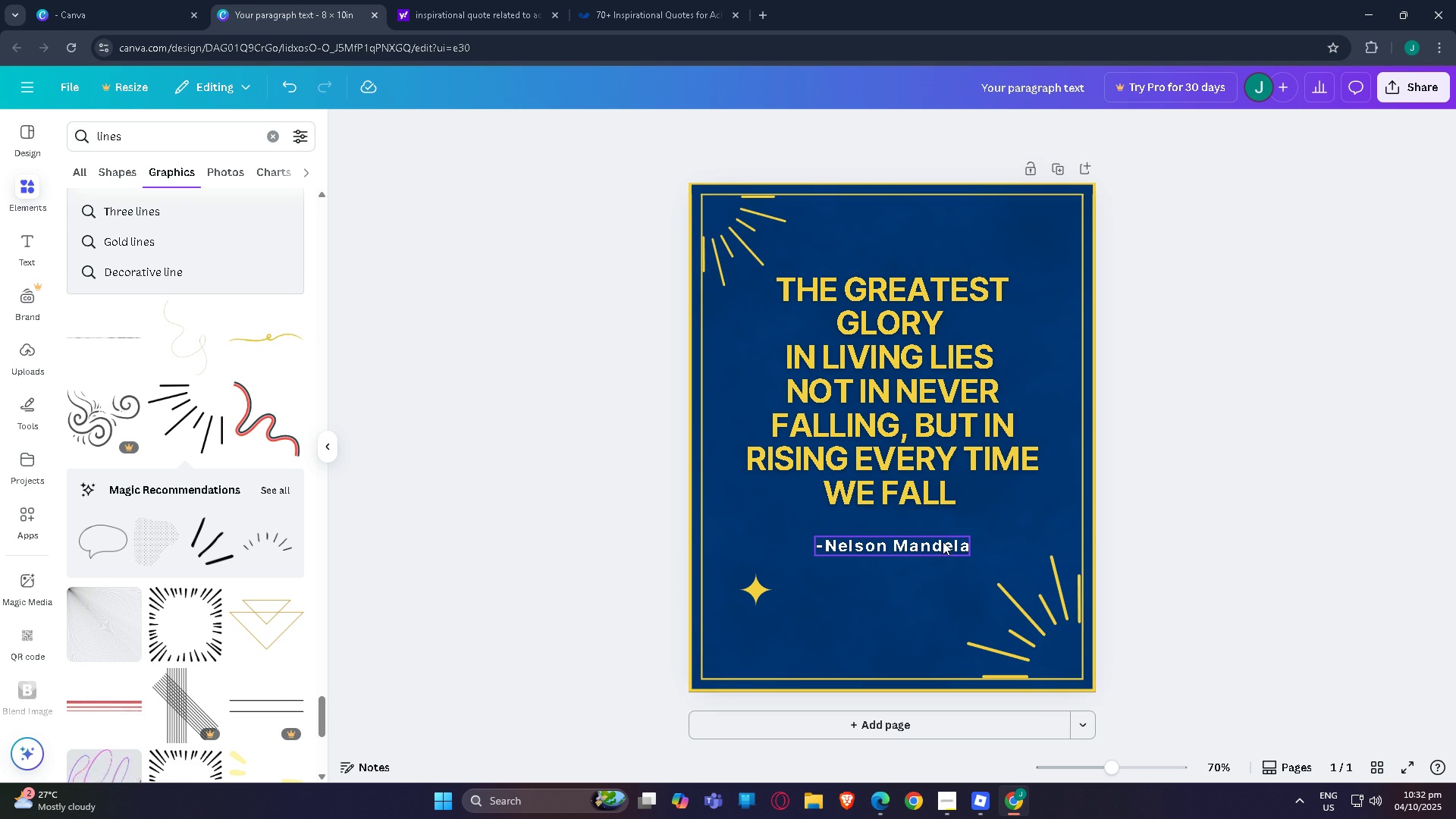 
left_click([943, 541])
 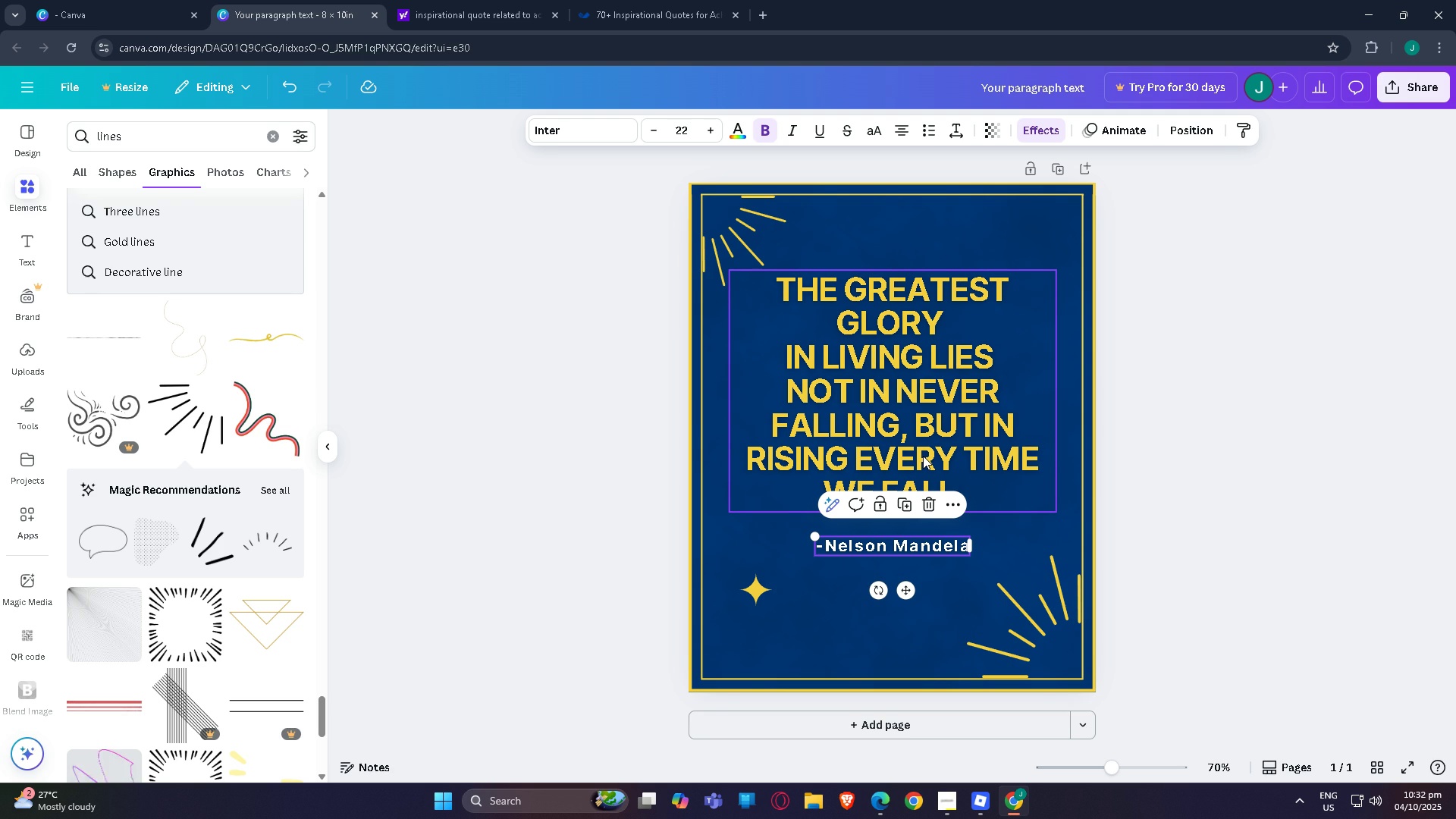 
wait(37.84)
 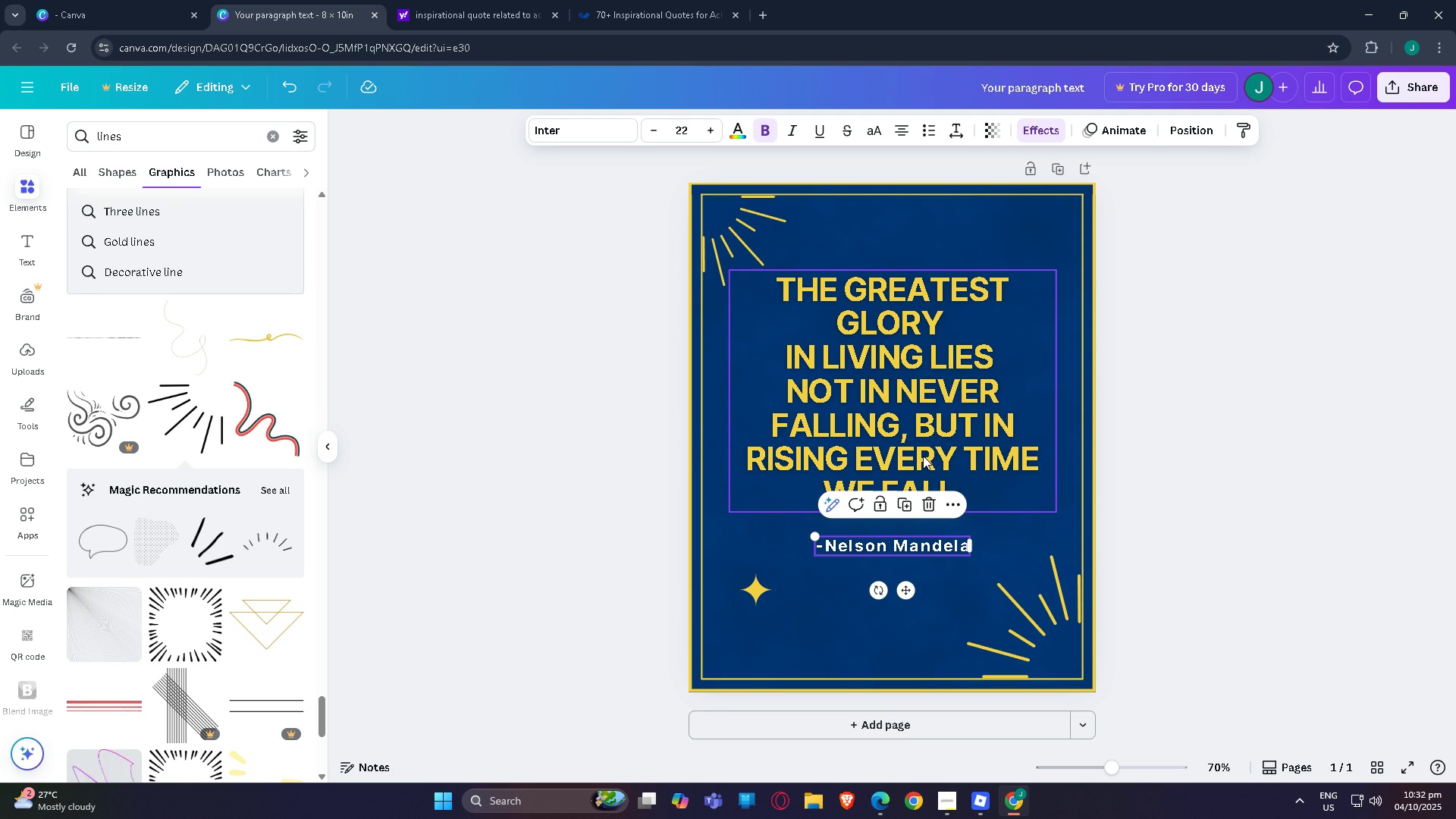 
left_click([883, 132])
 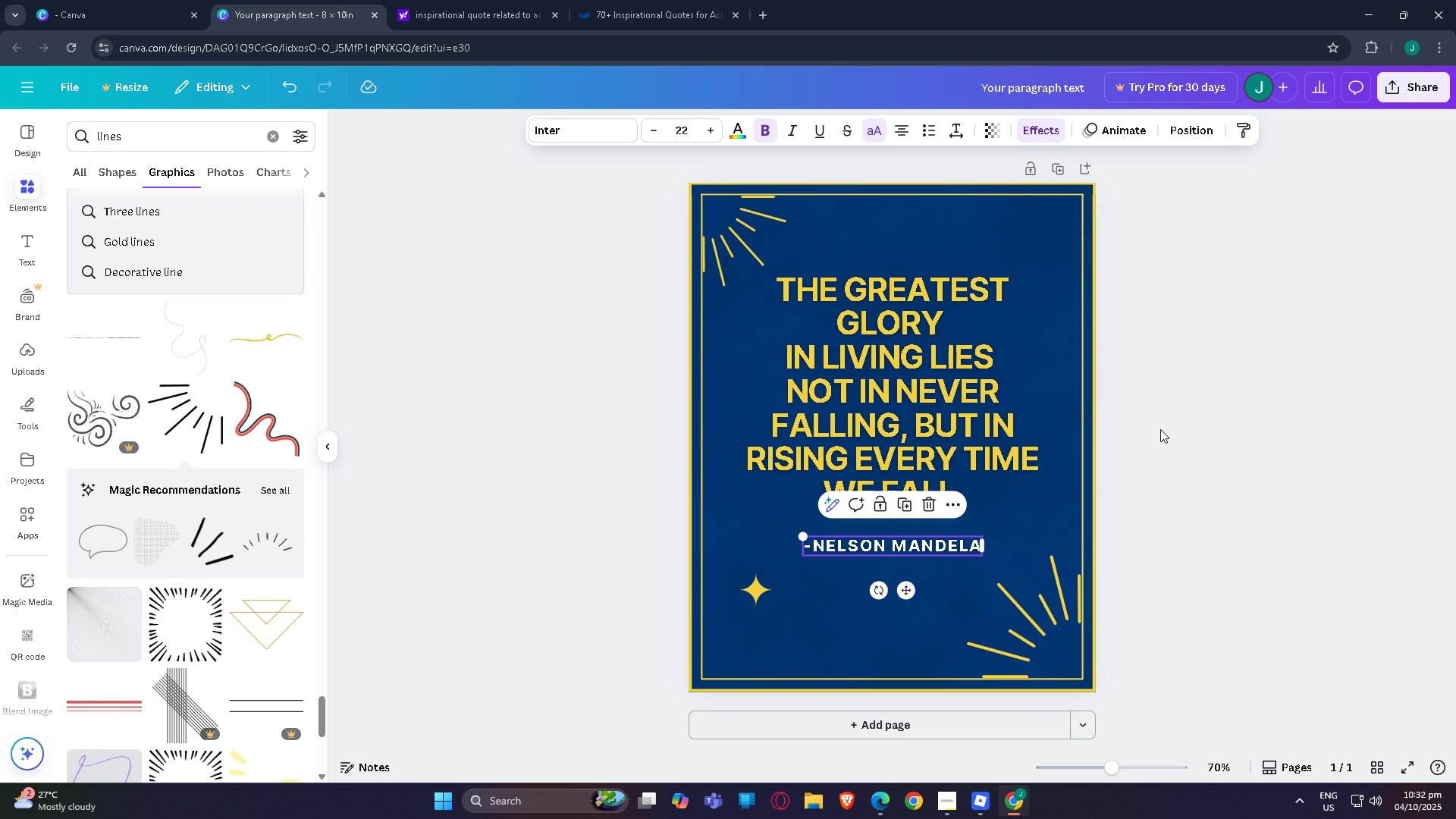 
left_click([1250, 463])
 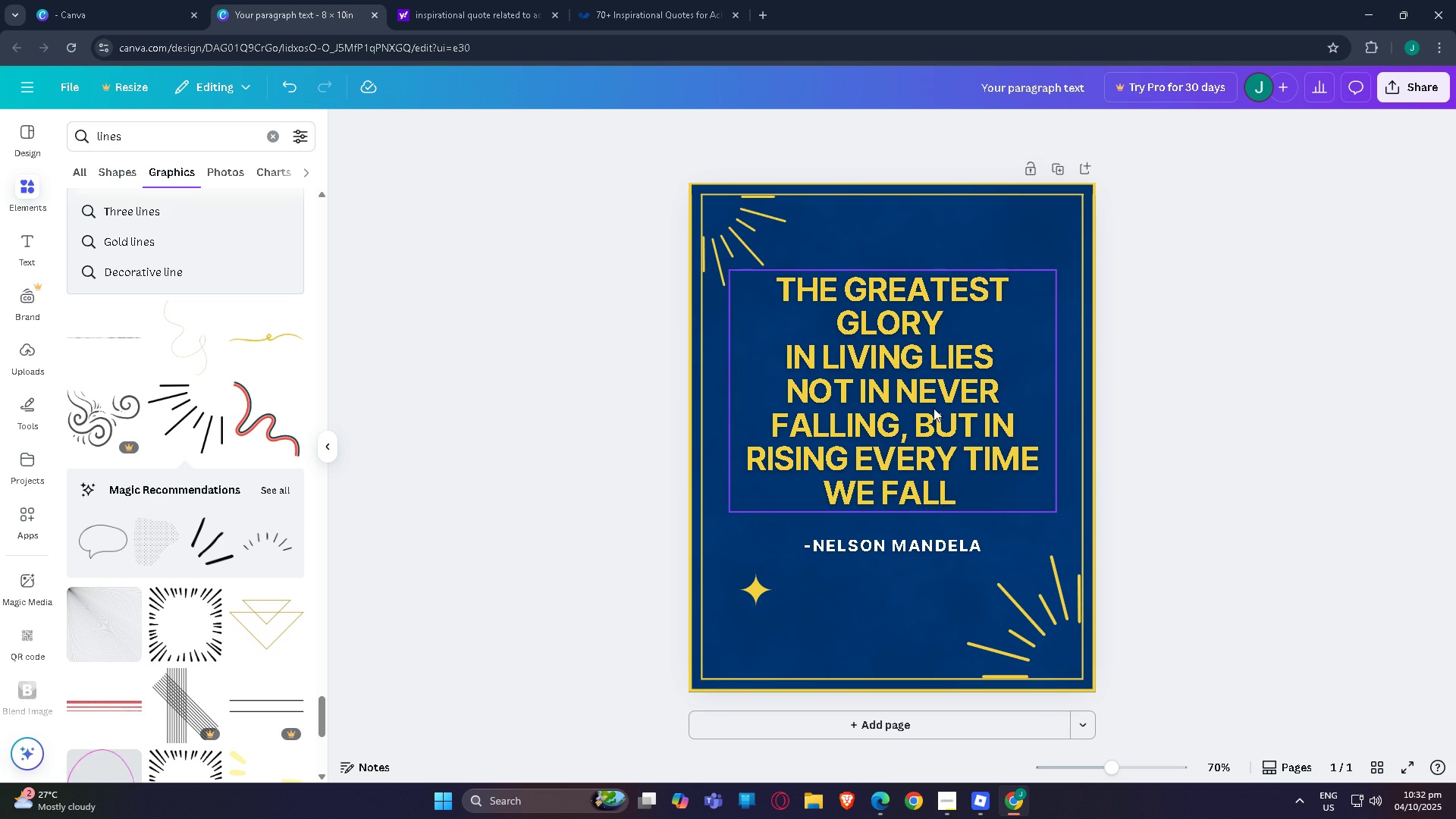 
left_click([934, 407])
 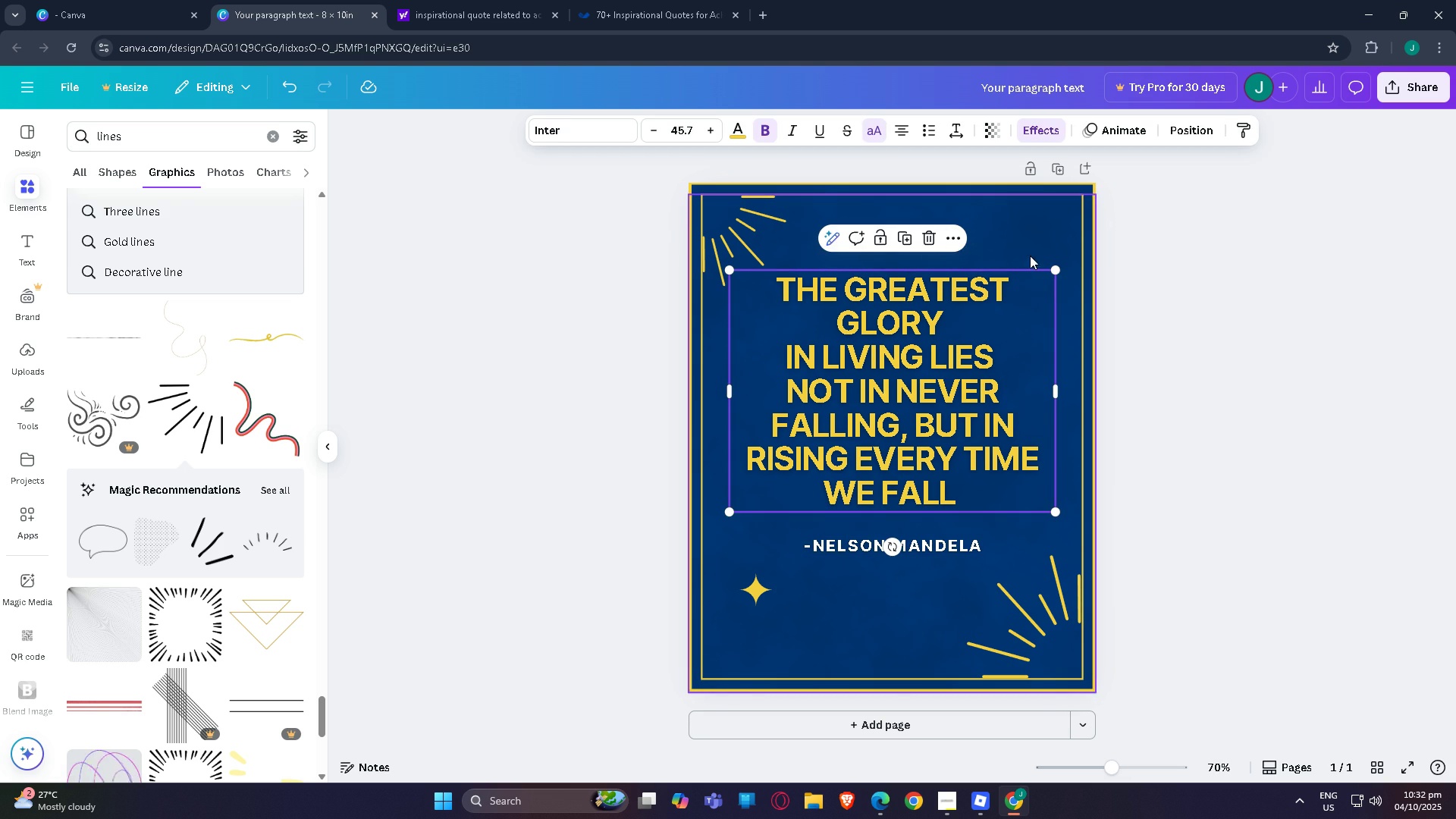 
left_click([1150, 291])
 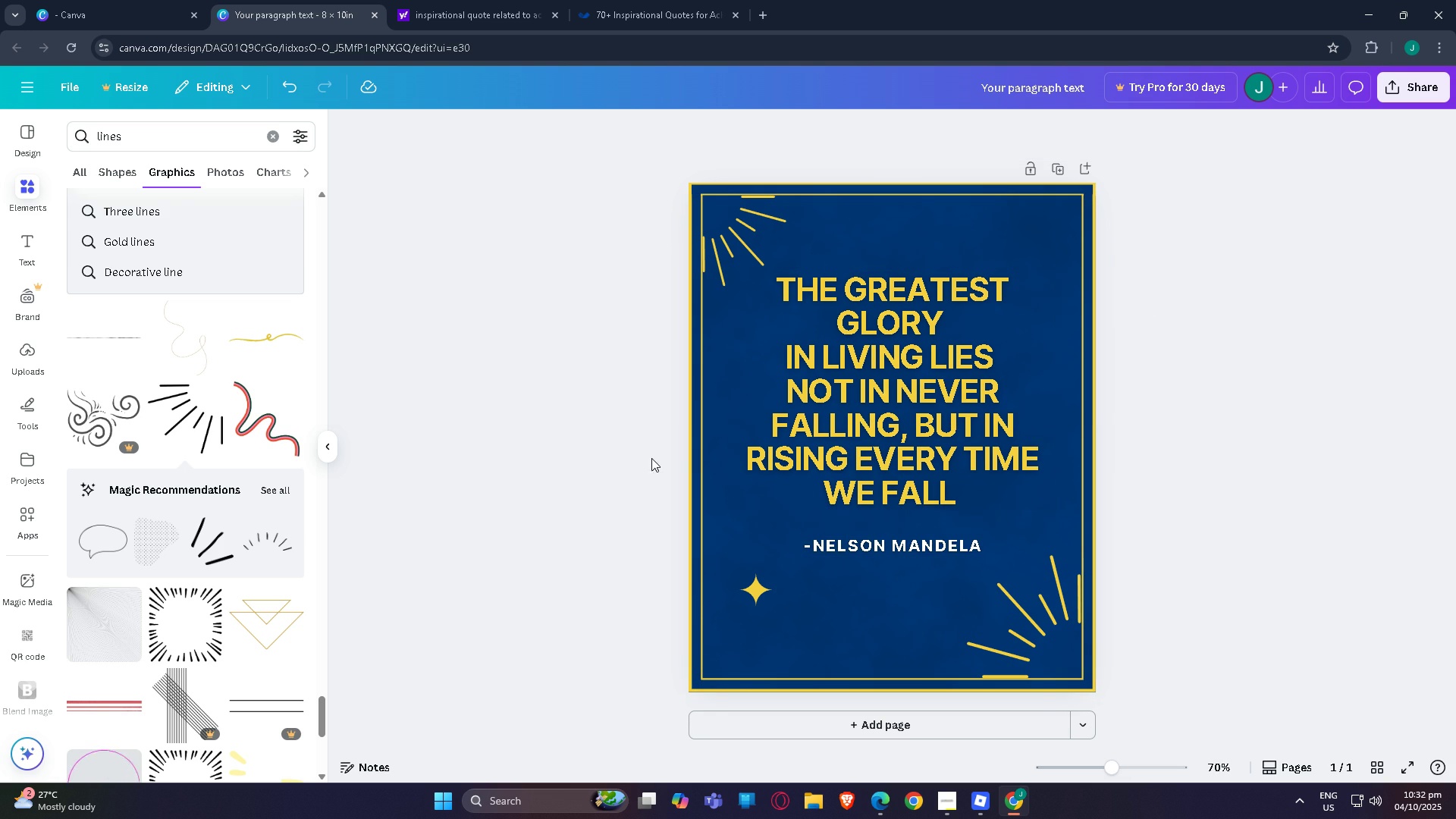 
wait(7.82)
 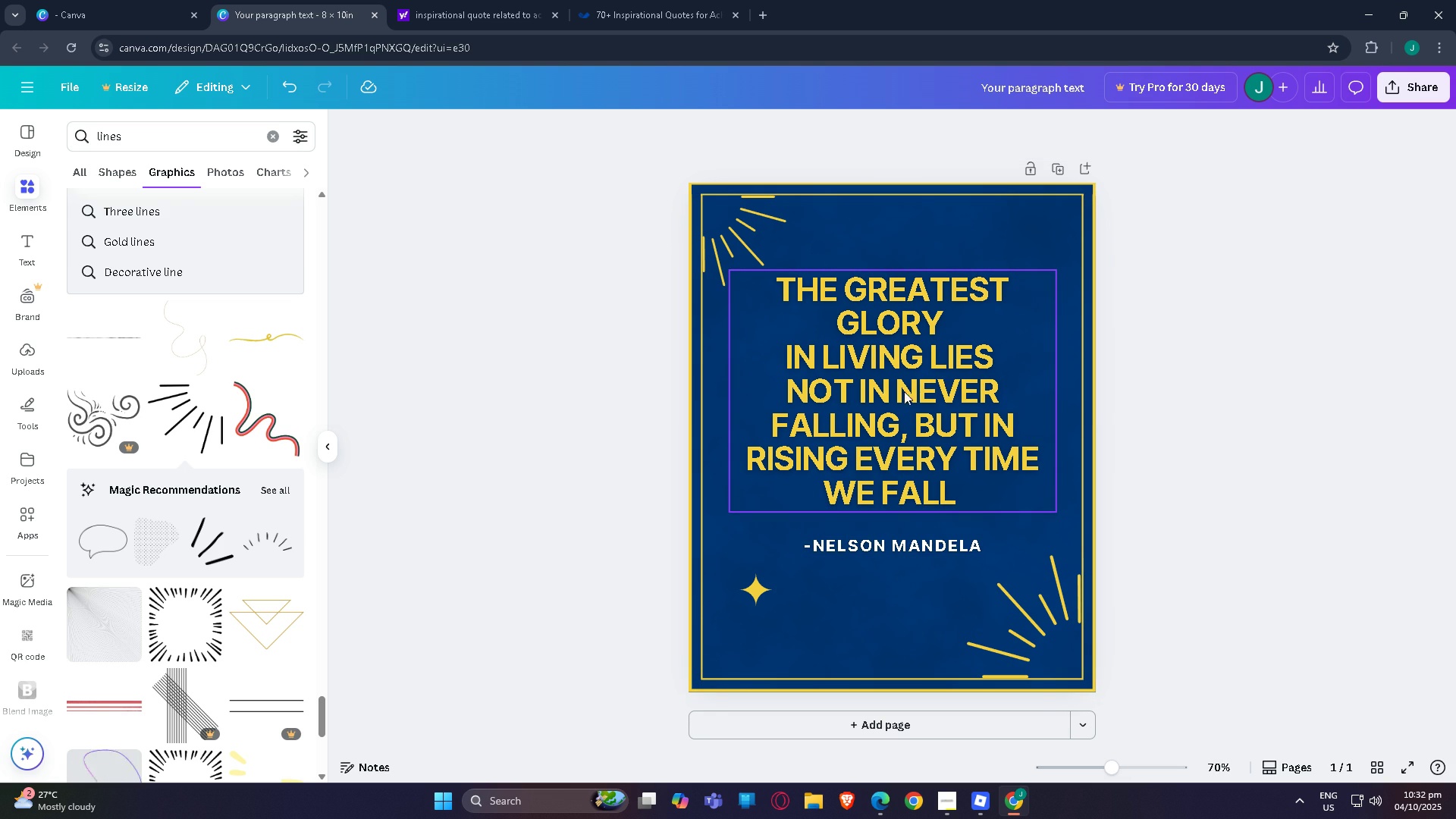 
double_click([996, 192])
 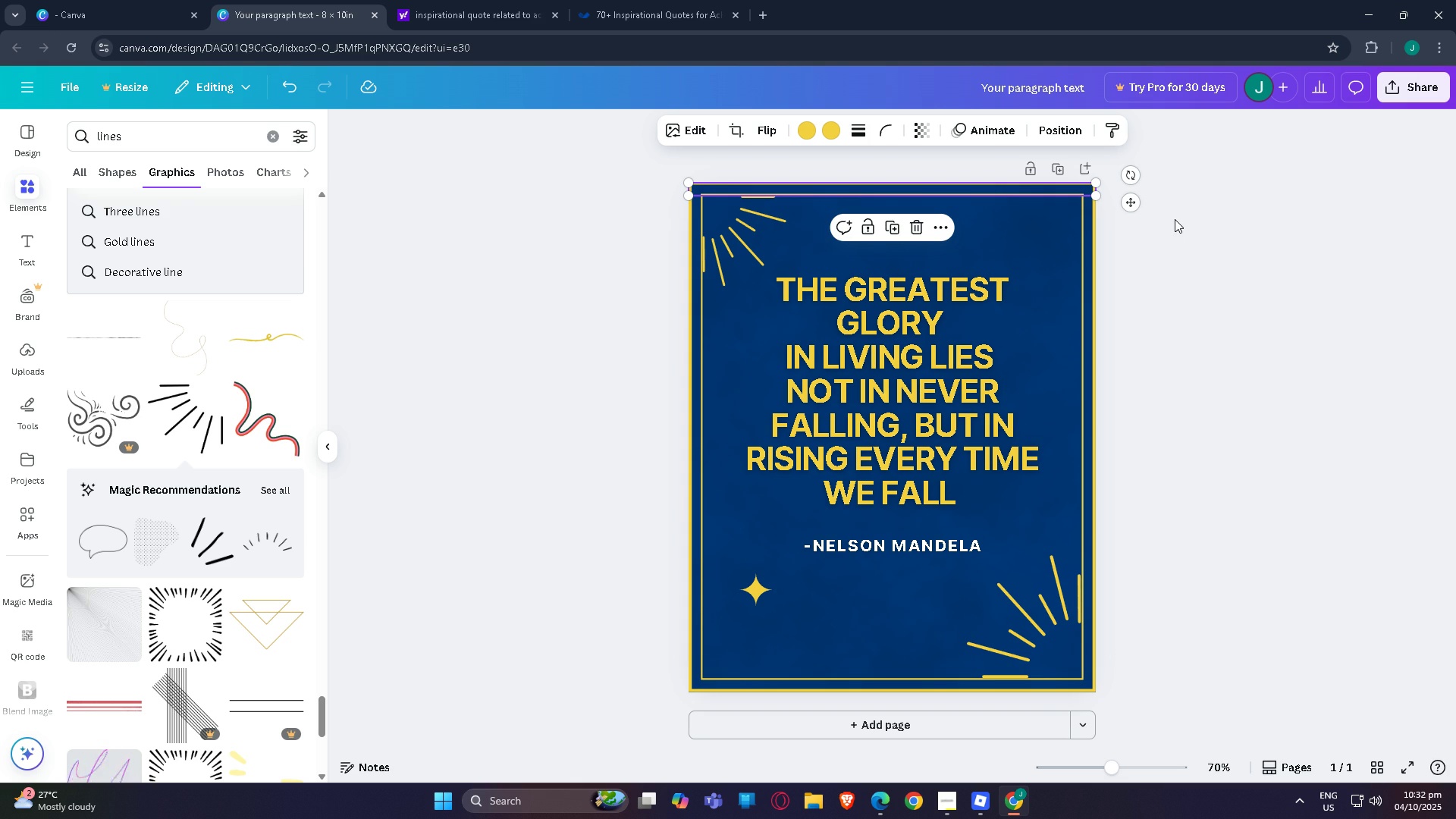 
left_click([1175, 219])
 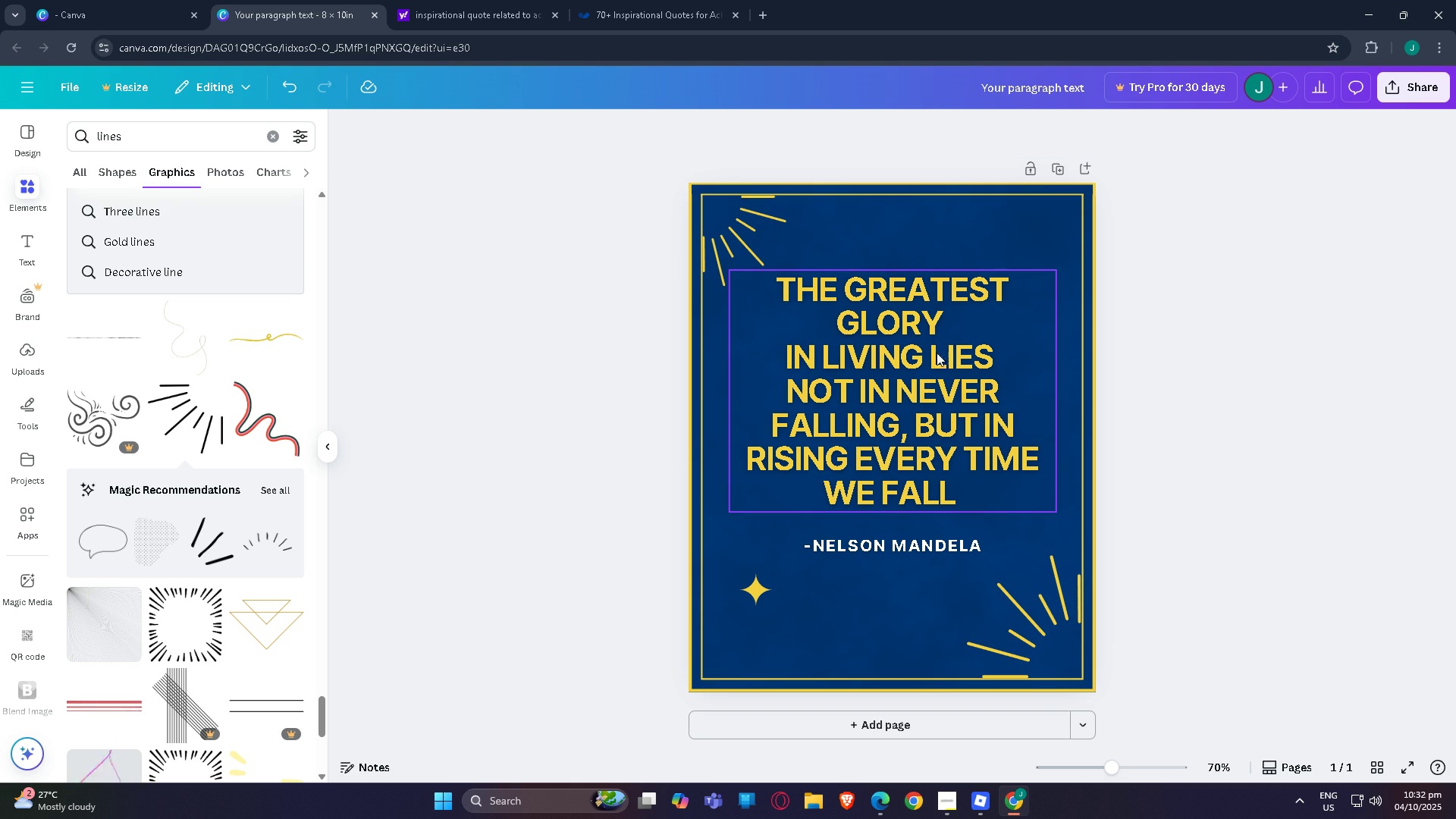 
scroll: coordinate [931, 355], scroll_direction: up, amount: 1.0
 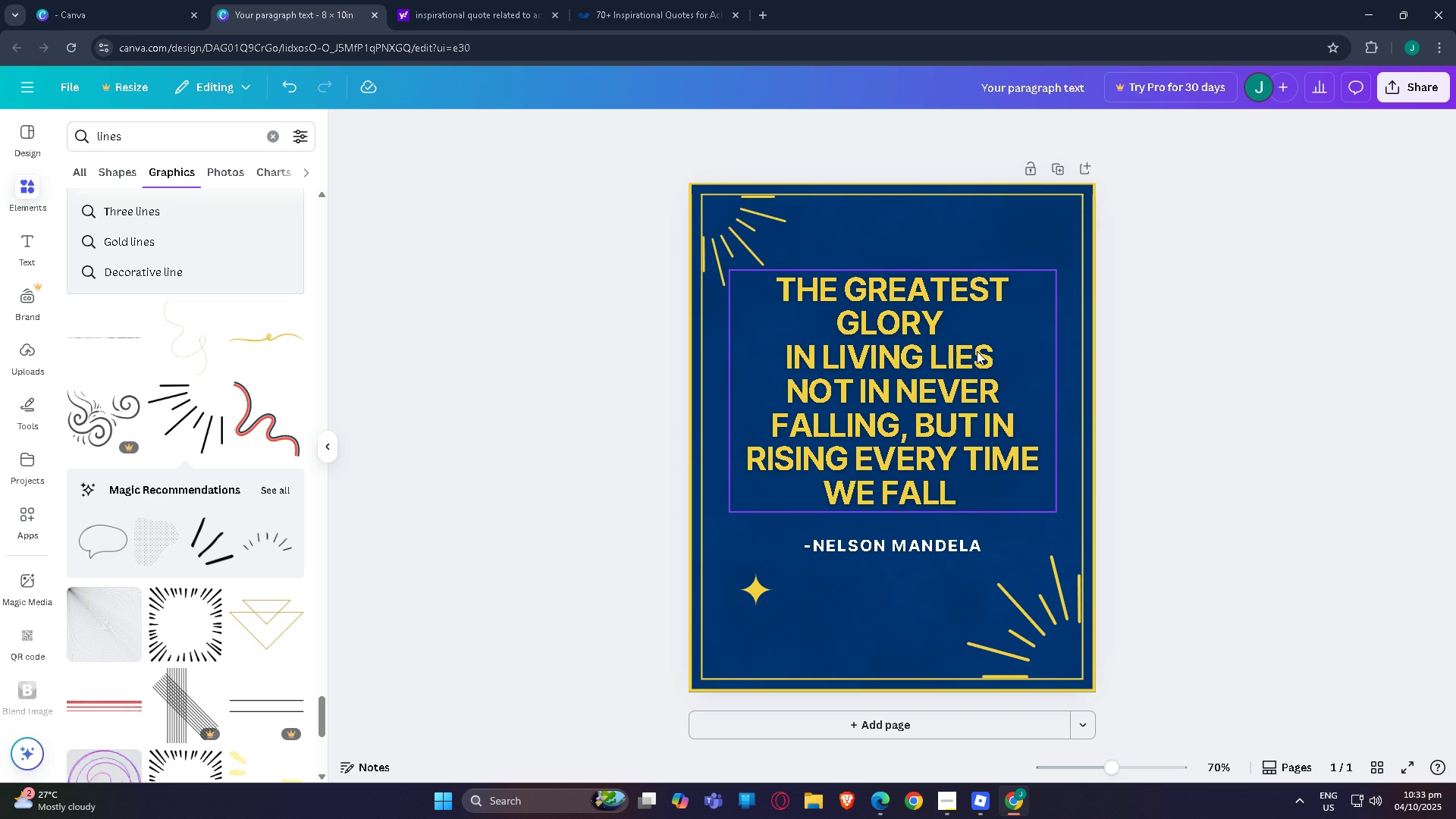 
wait(6.72)
 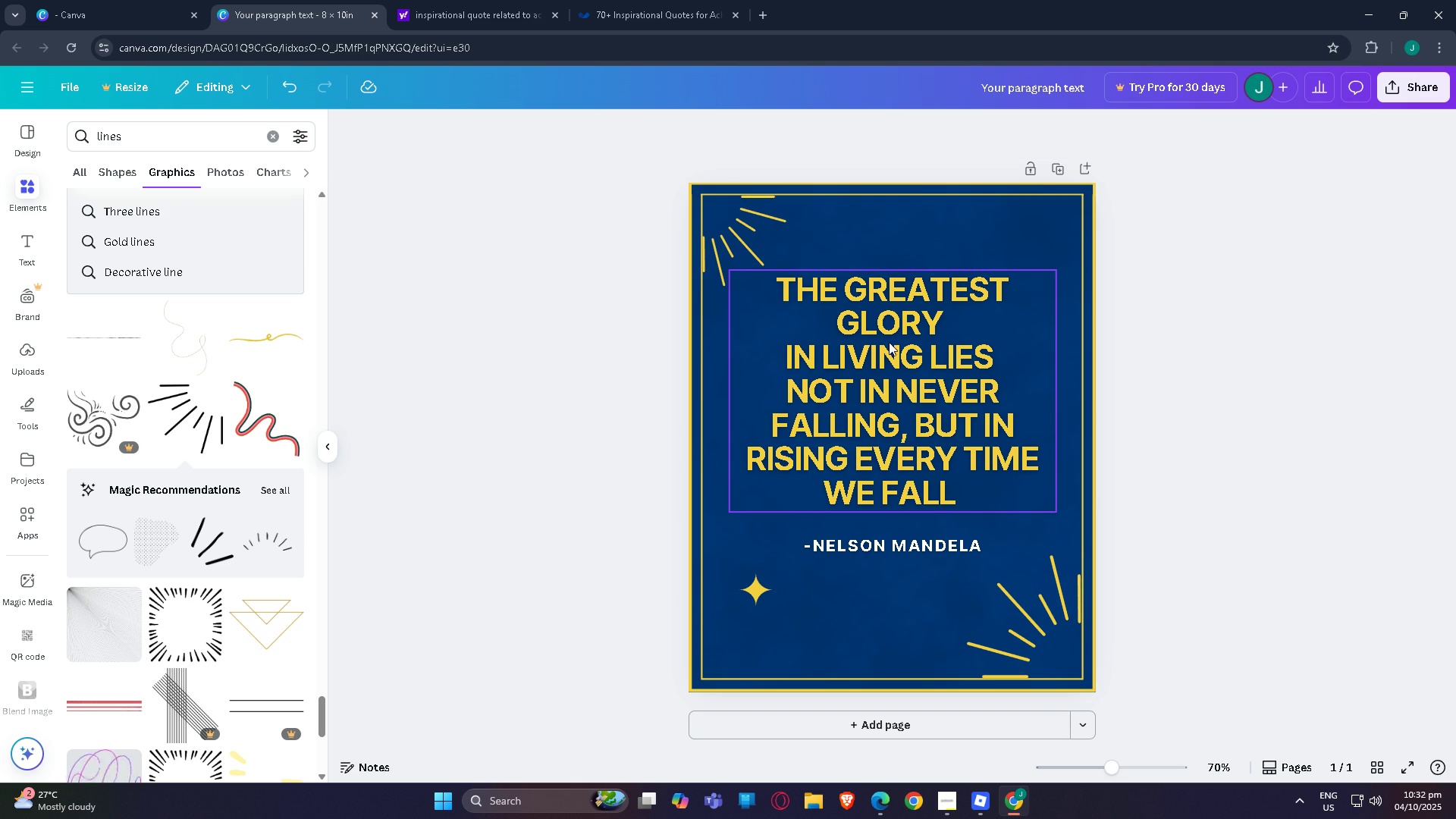 
double_click([927, 356])
 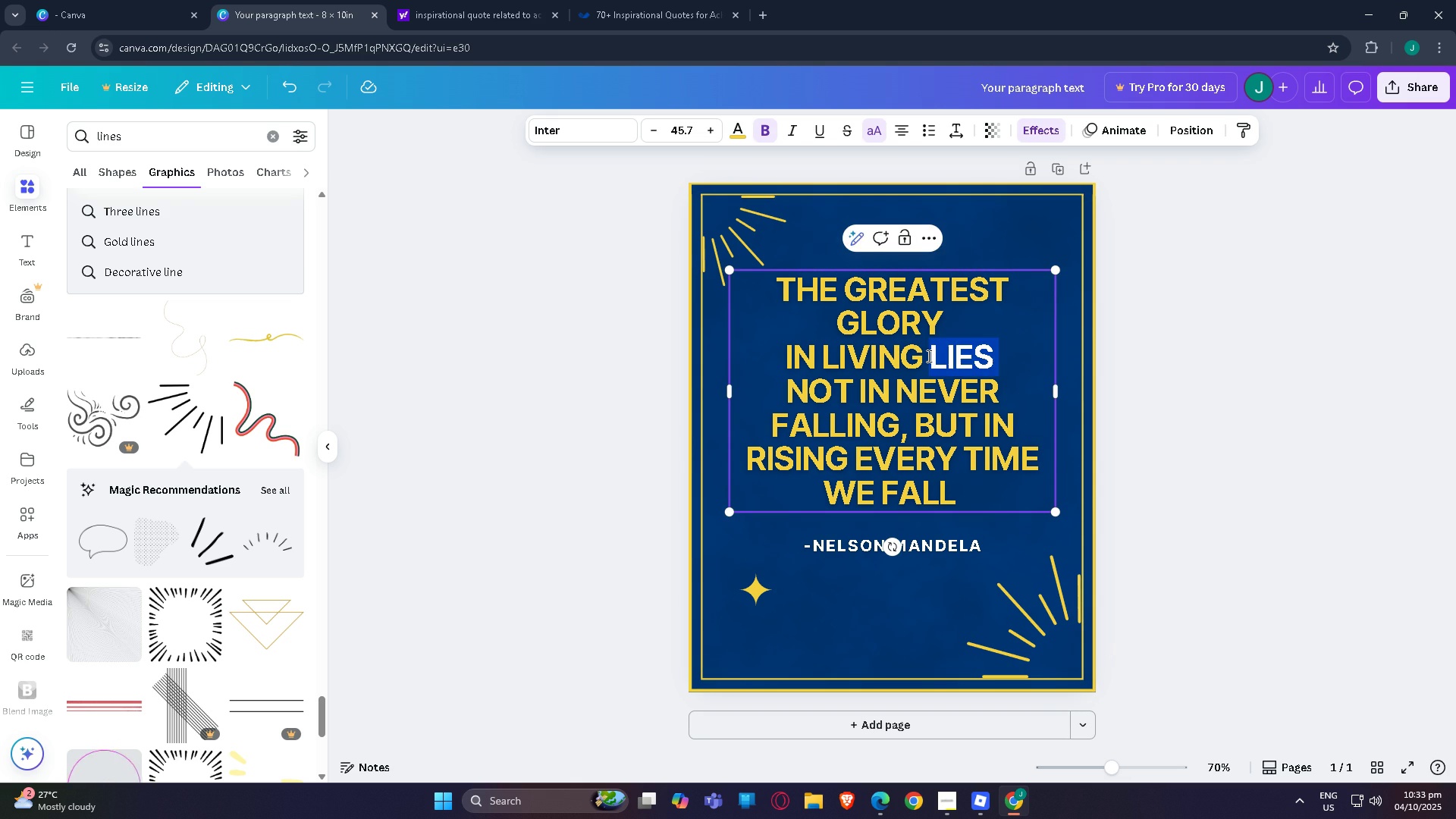 
triple_click([927, 356])
 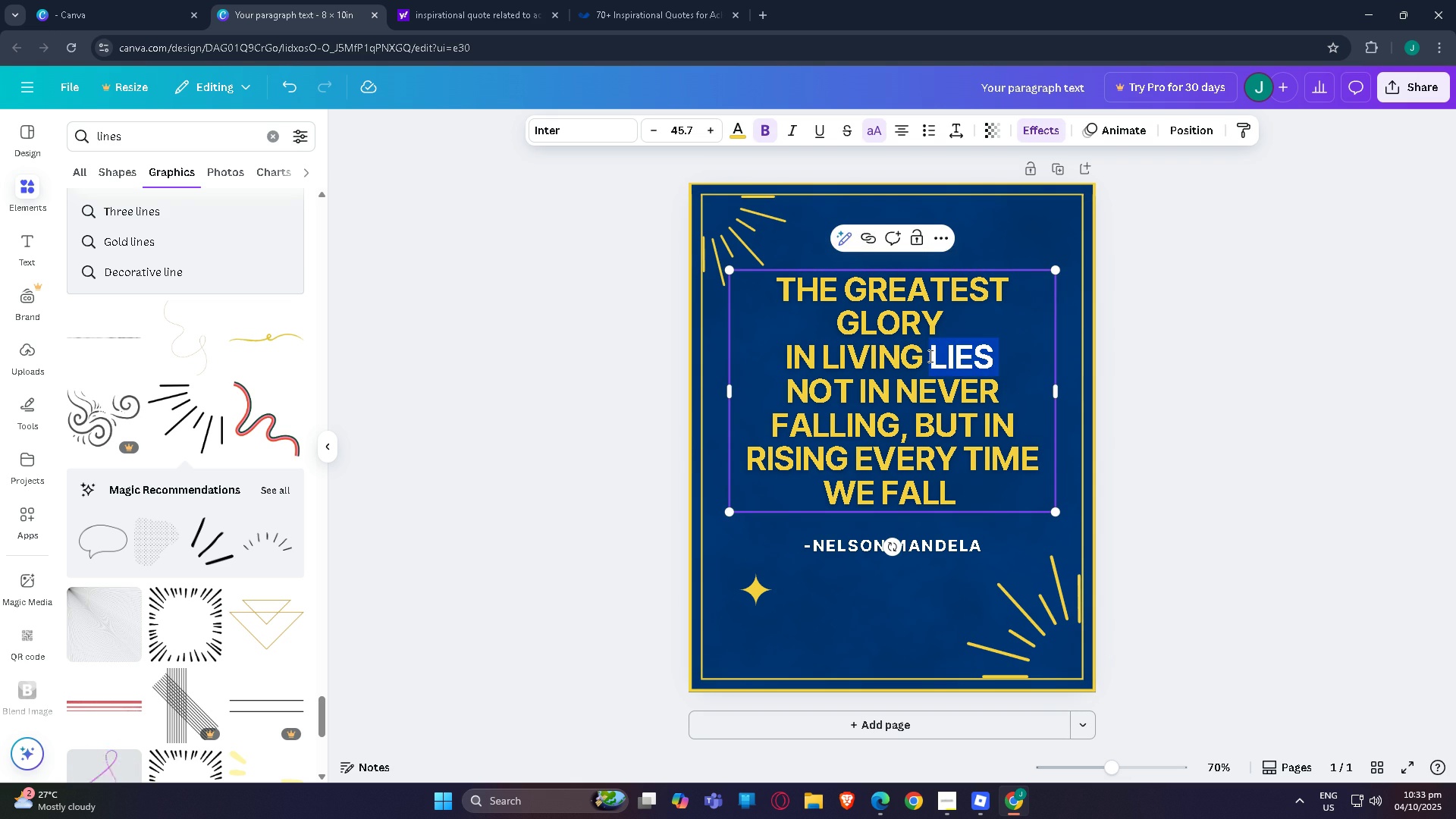 
left_click([929, 356])
 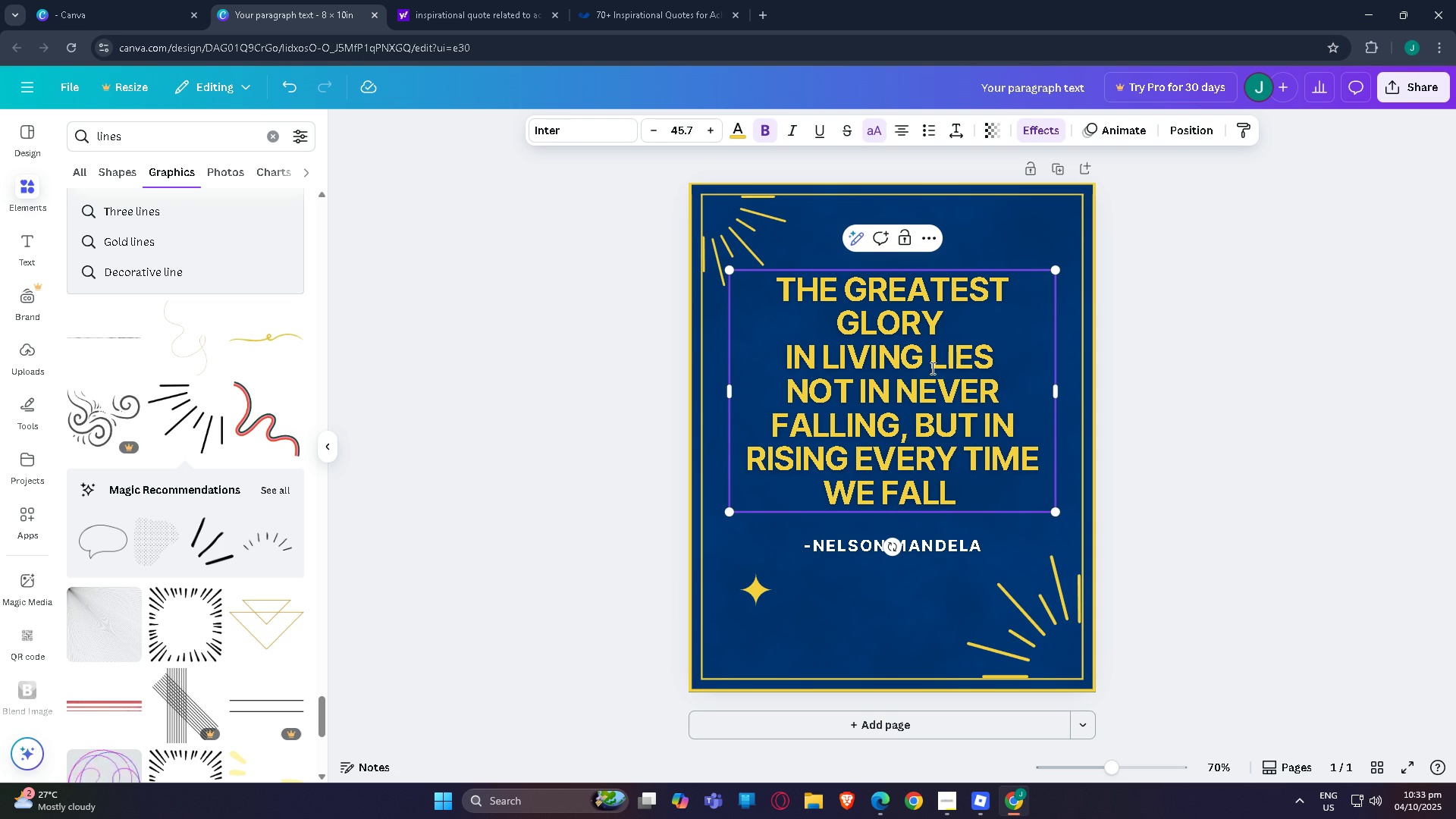 
scroll: coordinate [880, 439], scroll_direction: up, amount: 2.0
 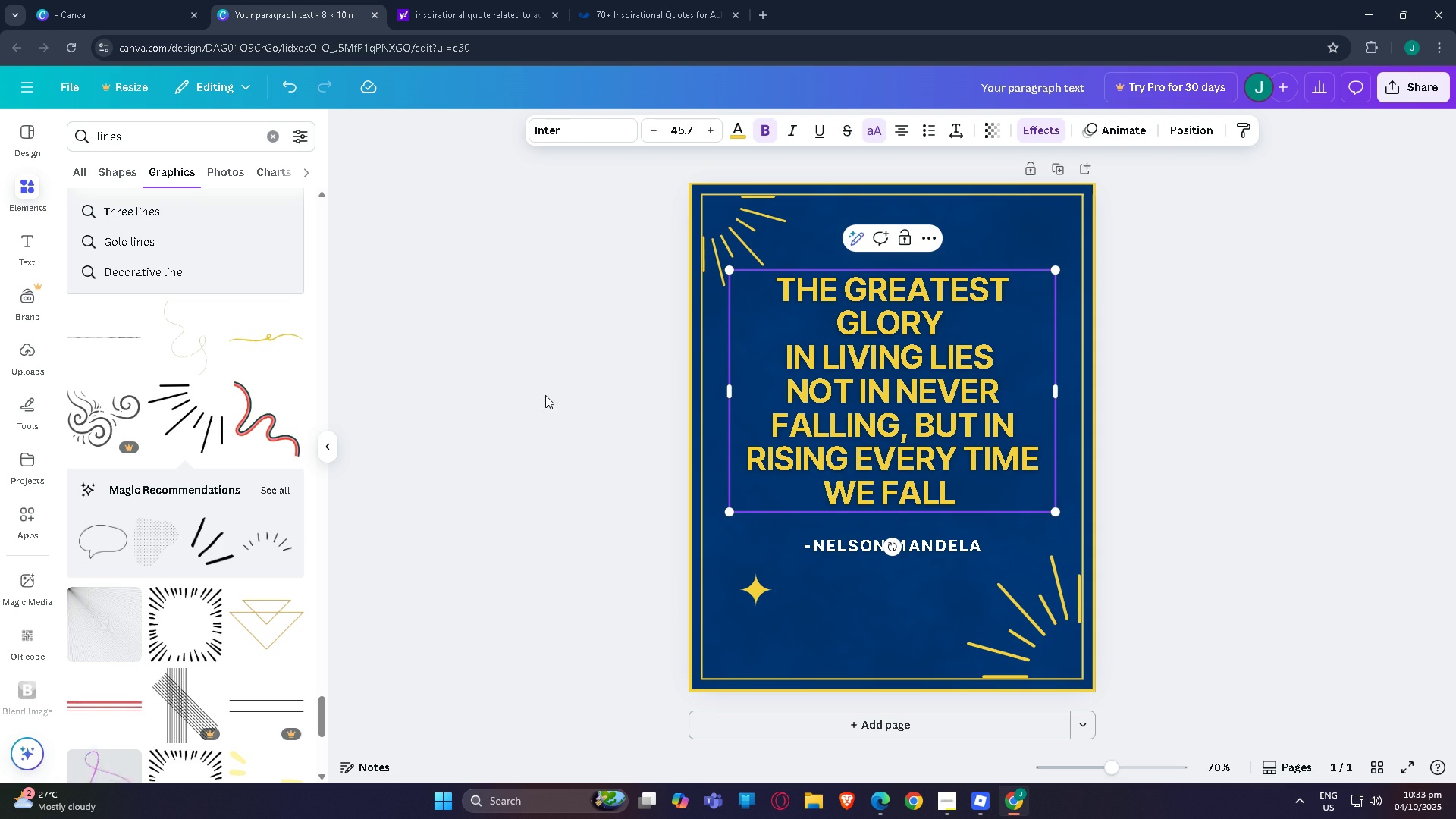 
left_click([545, 395])
 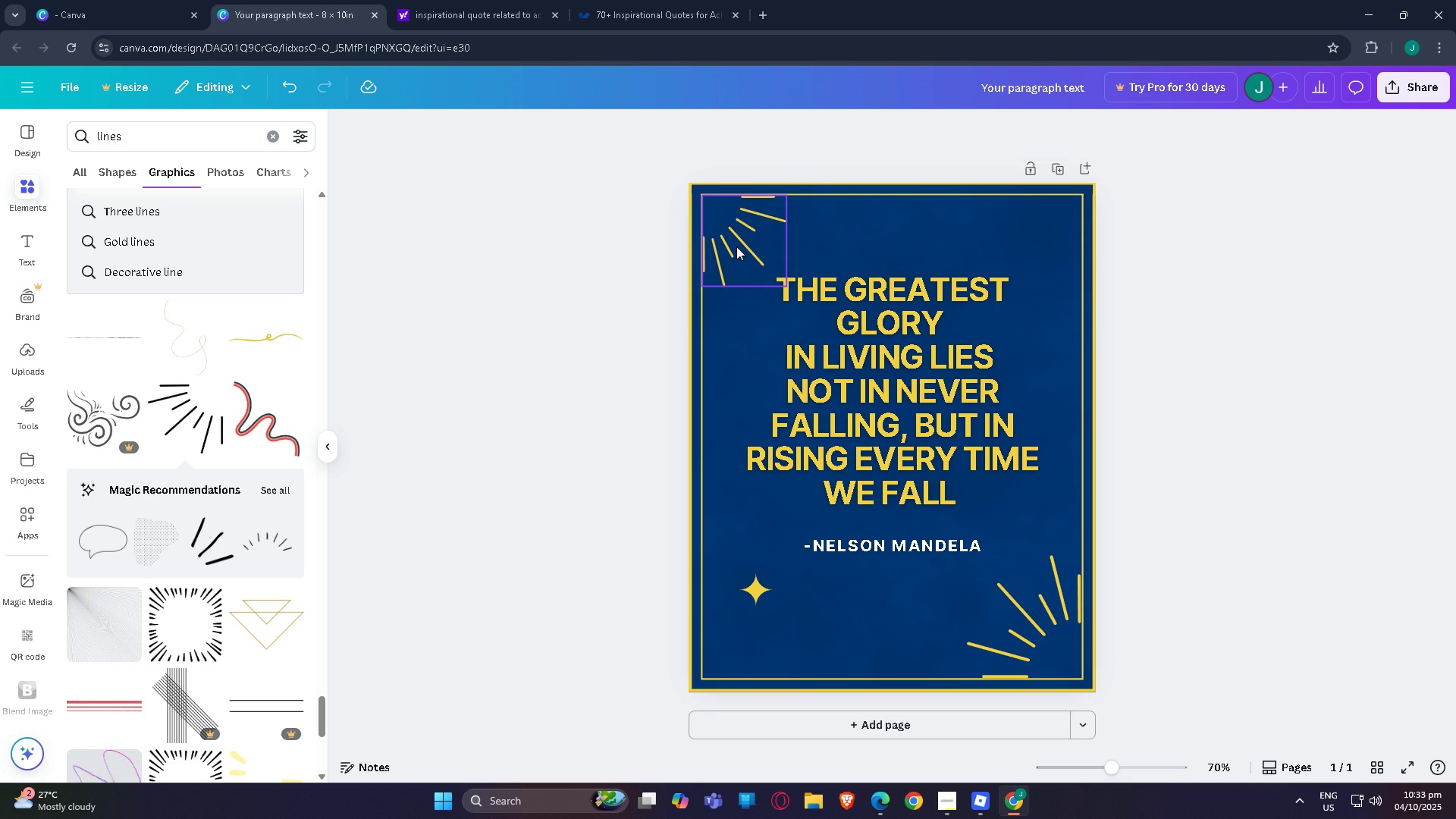 
left_click([736, 246])
 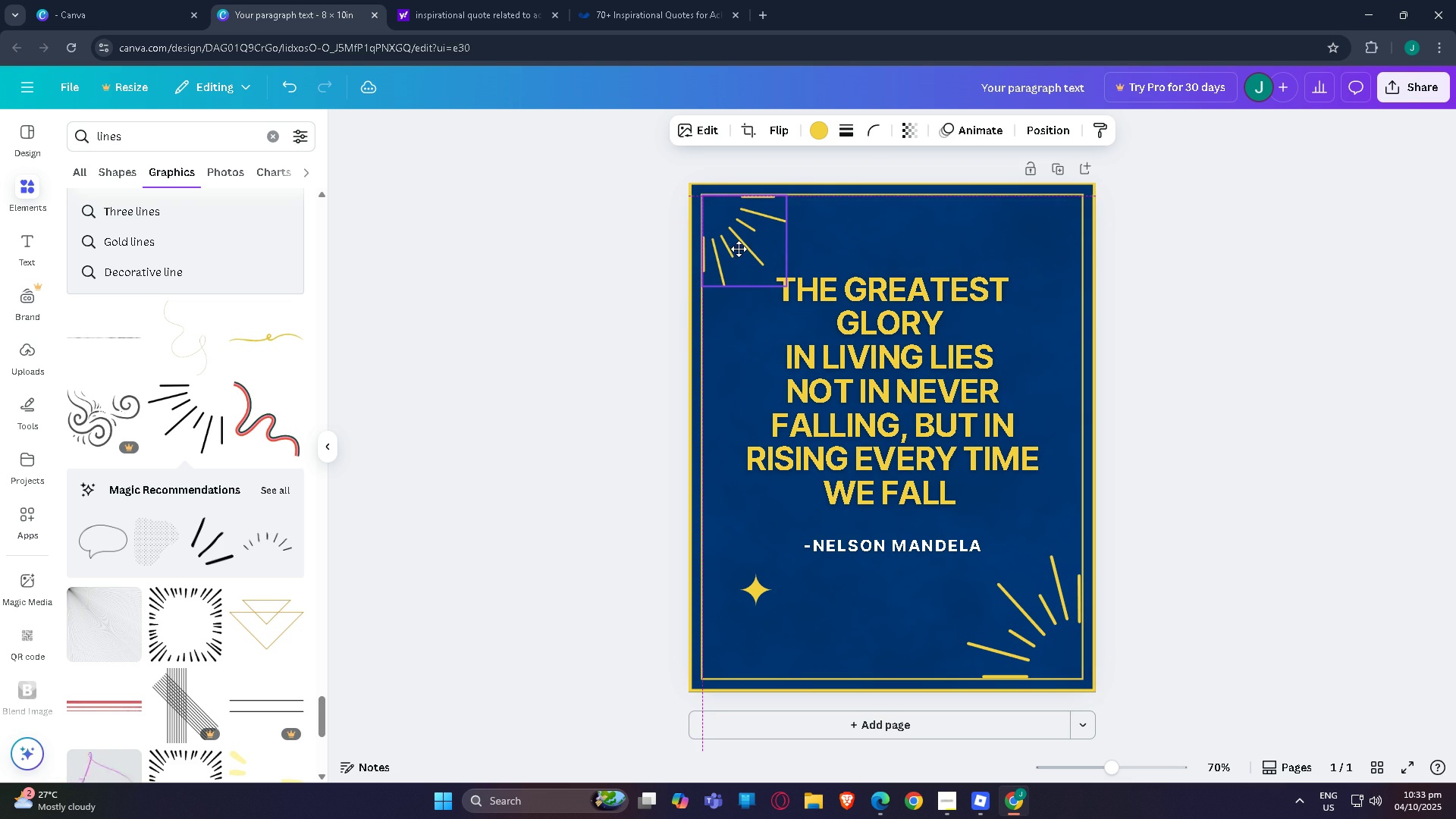 
left_click([598, 309])
 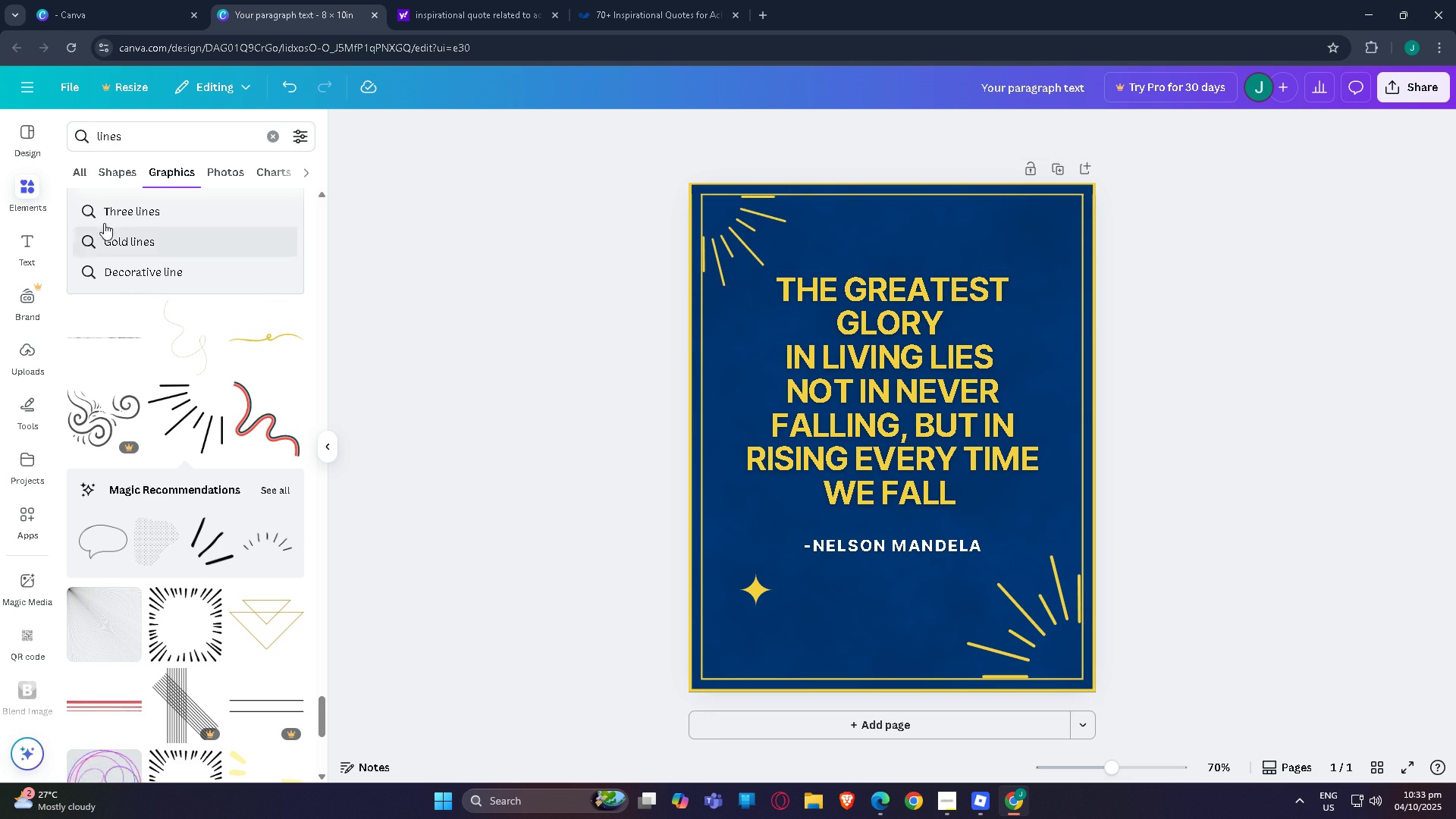 
left_click([161, 139])
 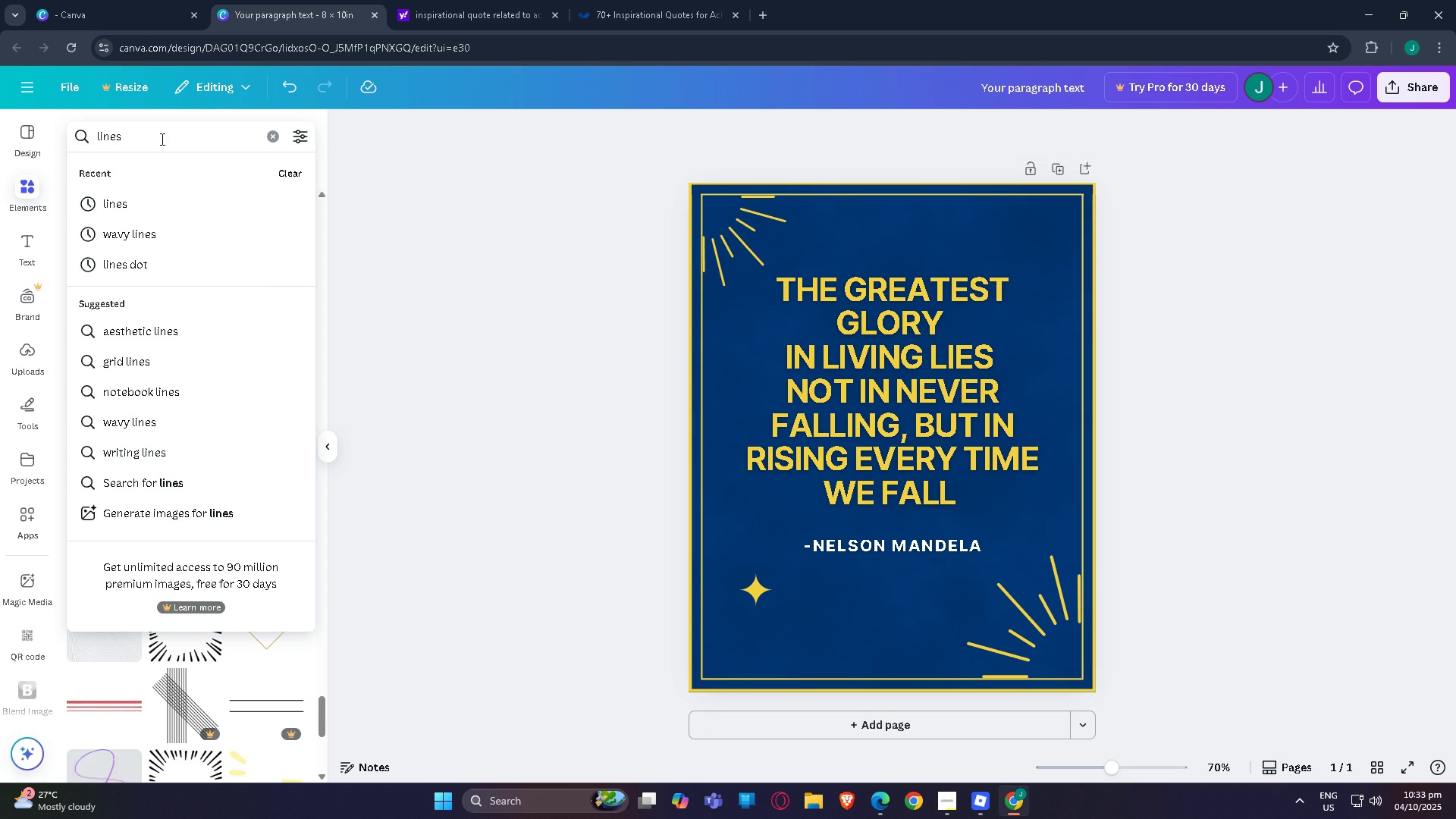 
key(Backspace)
key(Backspace)
key(Backspace)
key(Backspace)
key(Backspace)
type(BOOKL)
key(Backspace)
type(  OUTLINE)
 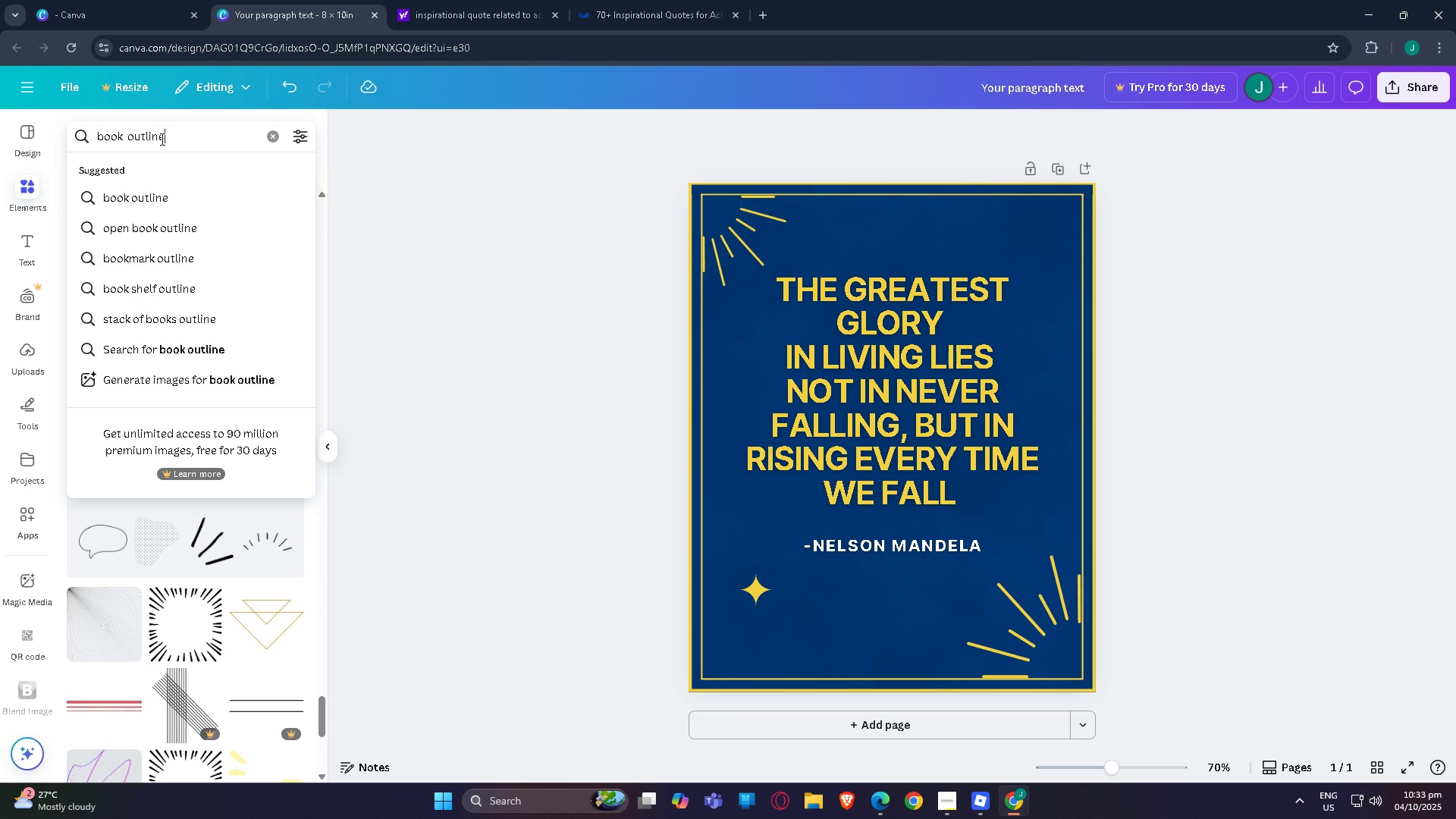 
key(Enter)
 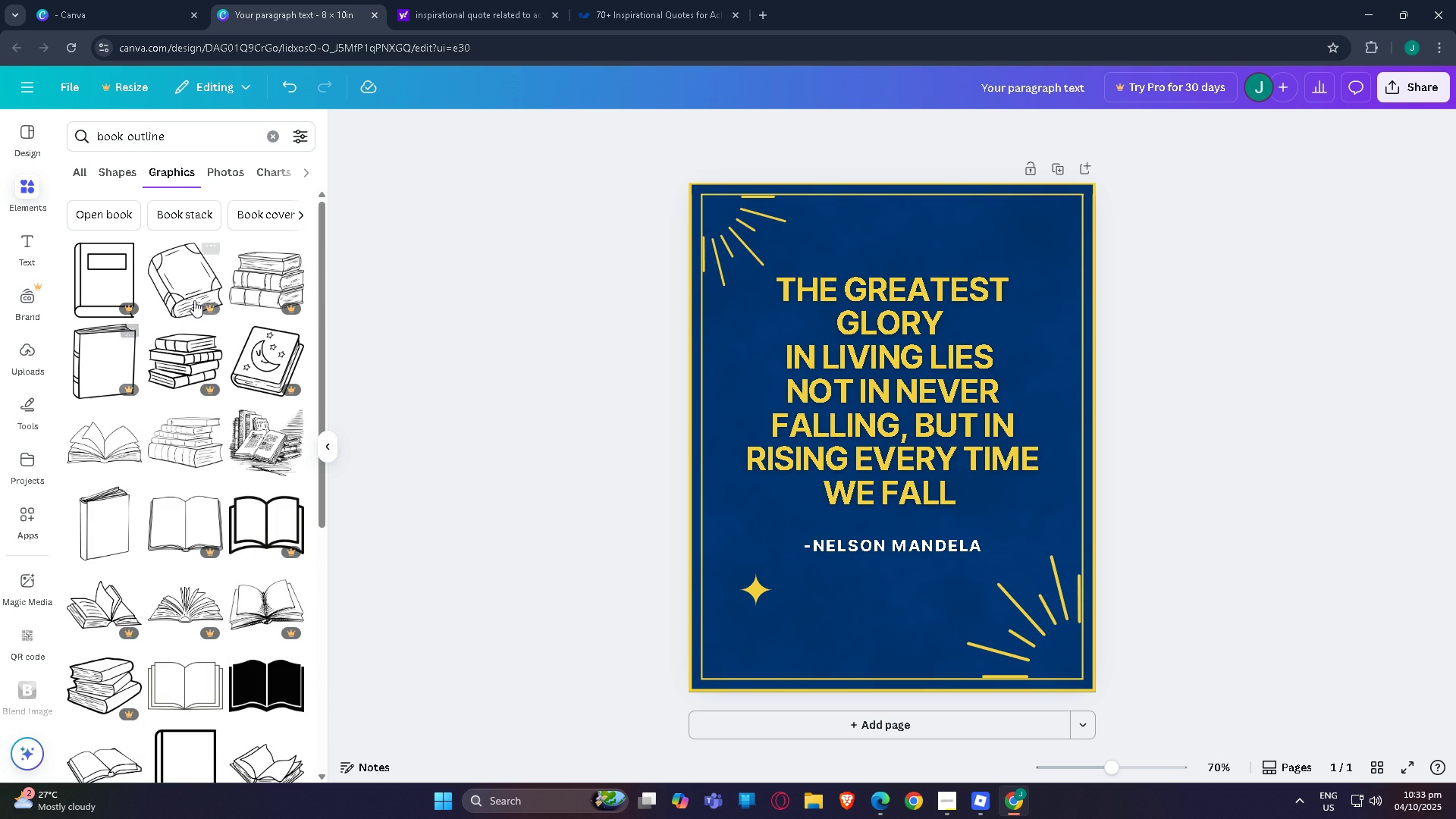 
left_click([91, 508])
 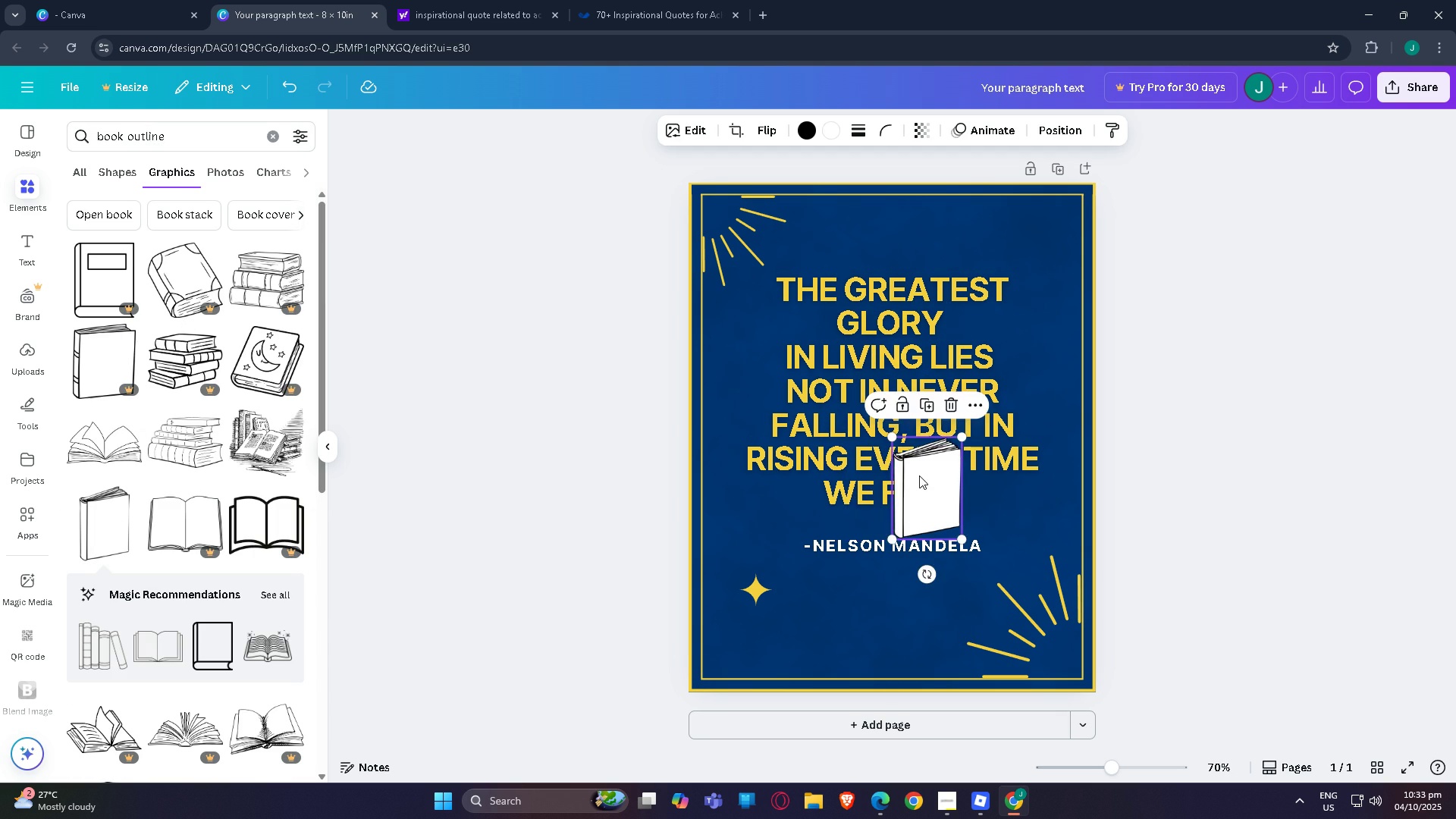 
mouse_move([822, 585])
 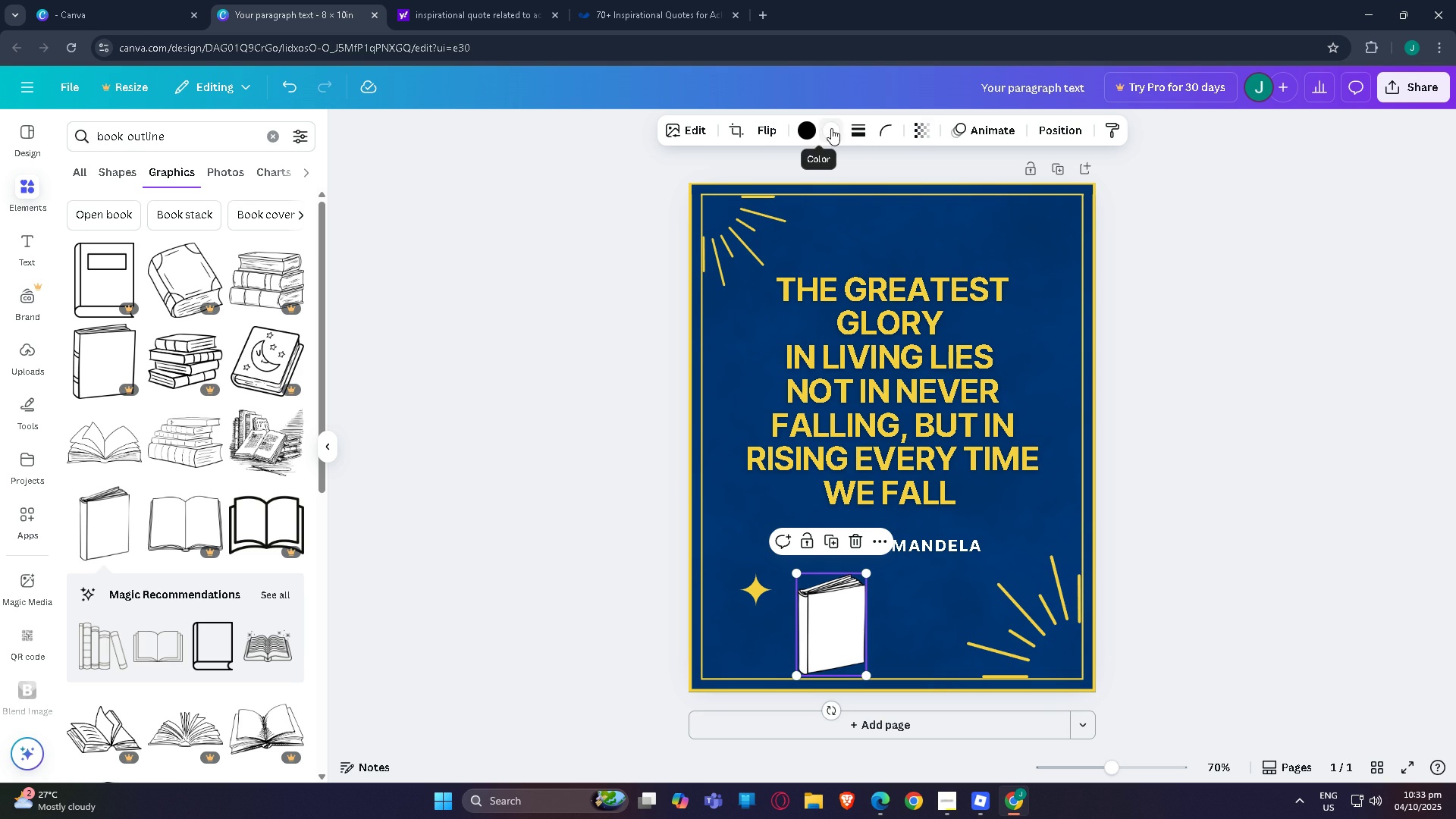 
left_click([923, 128])
 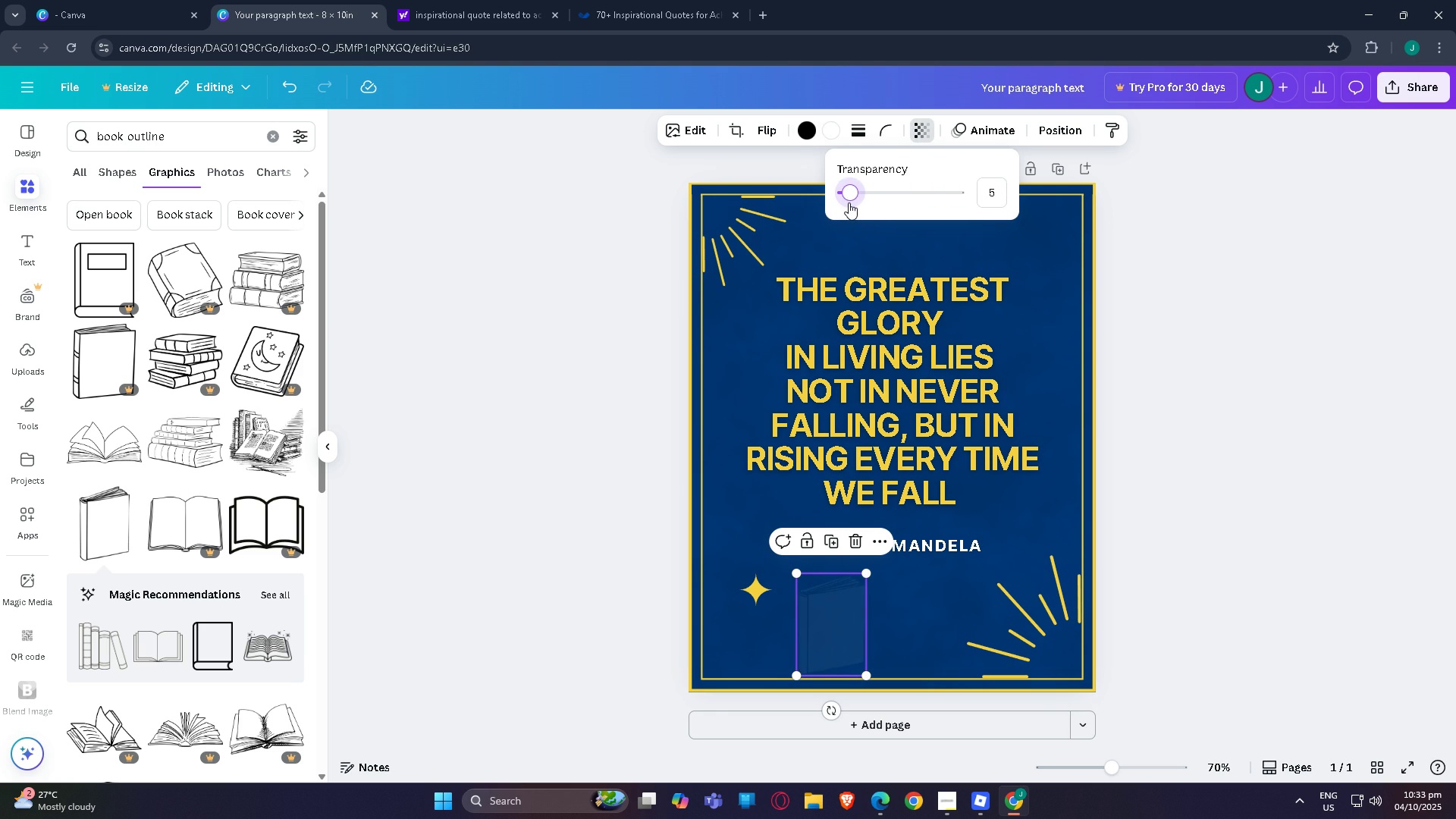 
wait(5.16)
 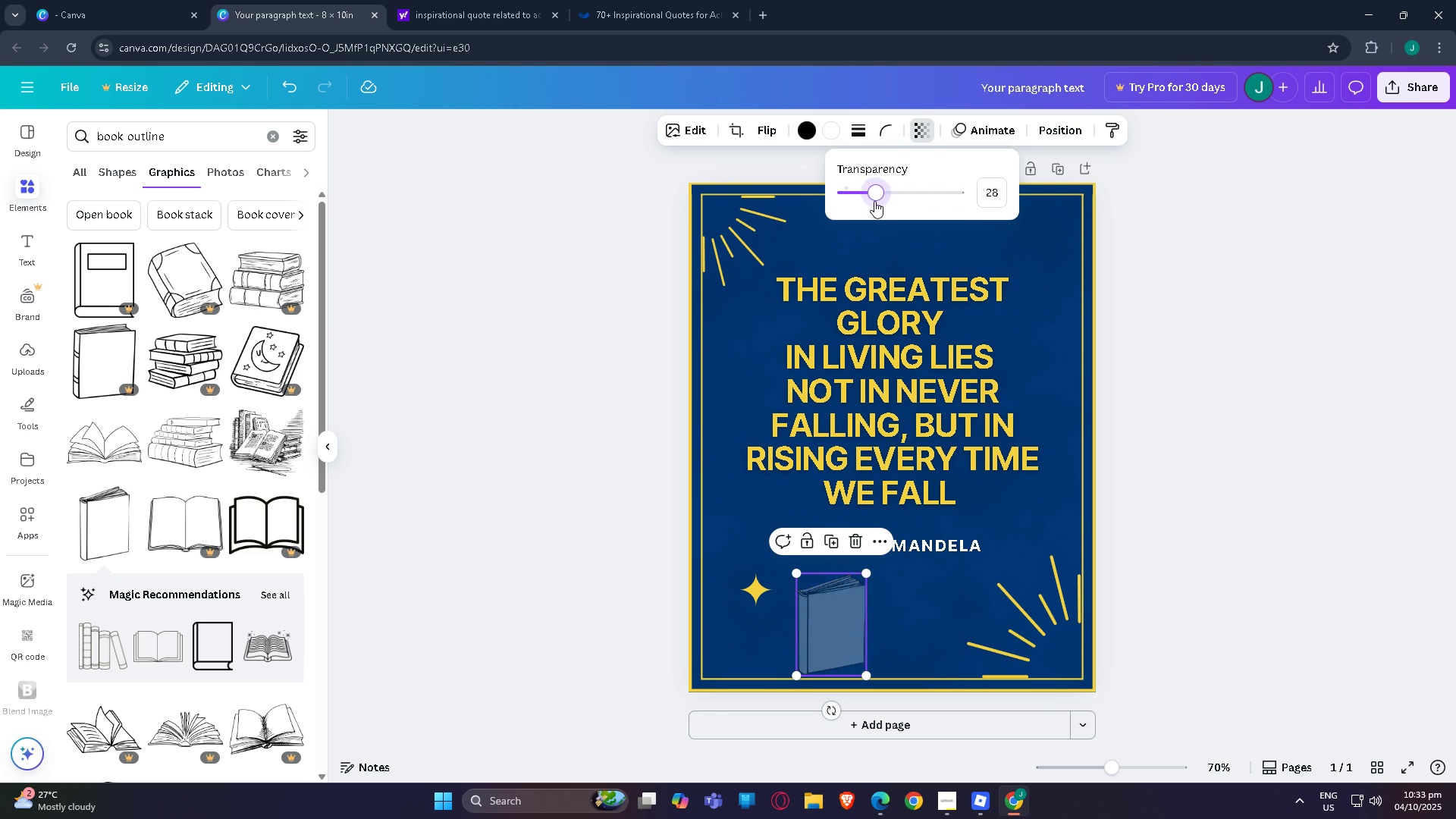 
left_click([821, 133])
 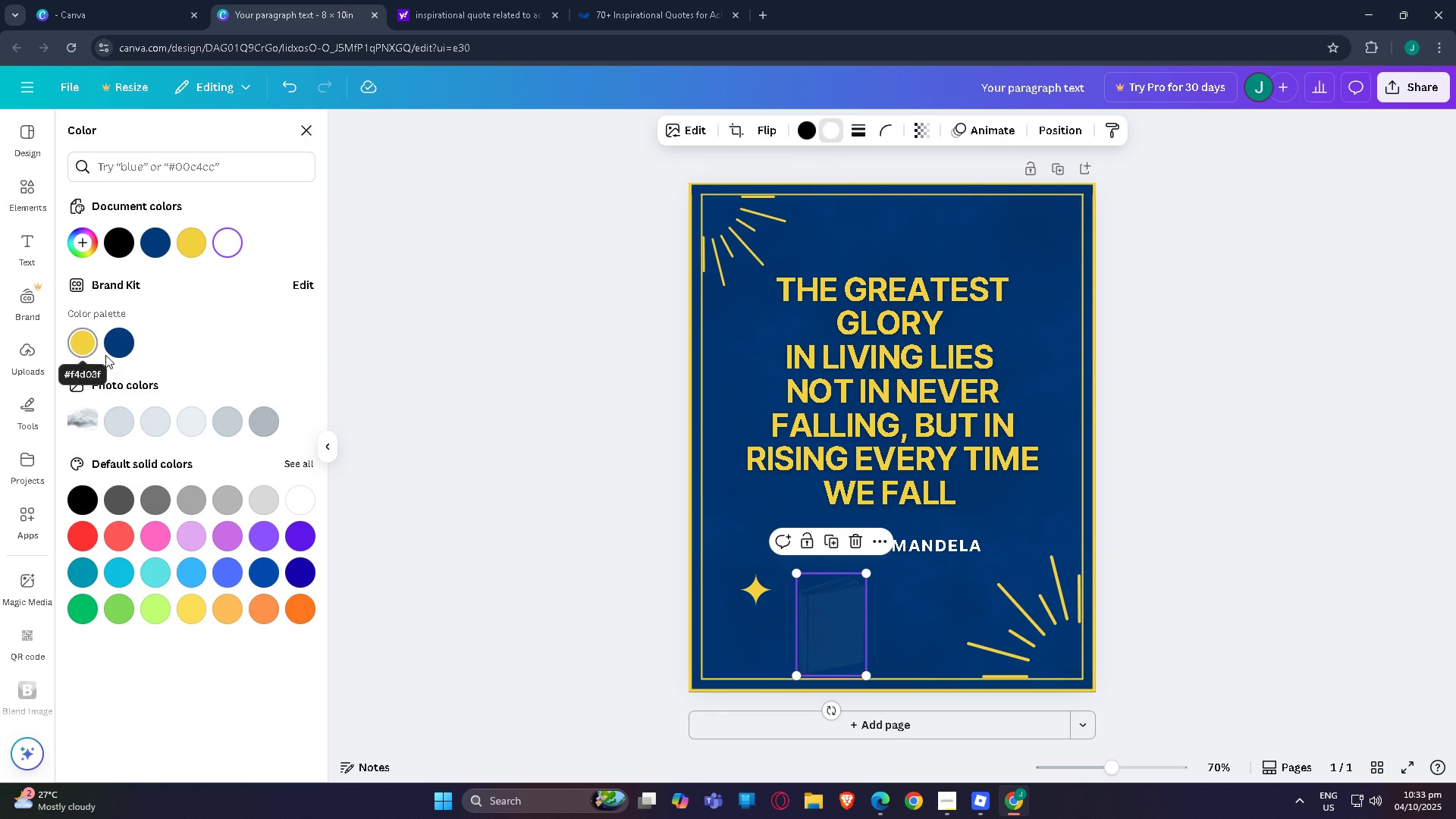 
left_click([126, 353])
 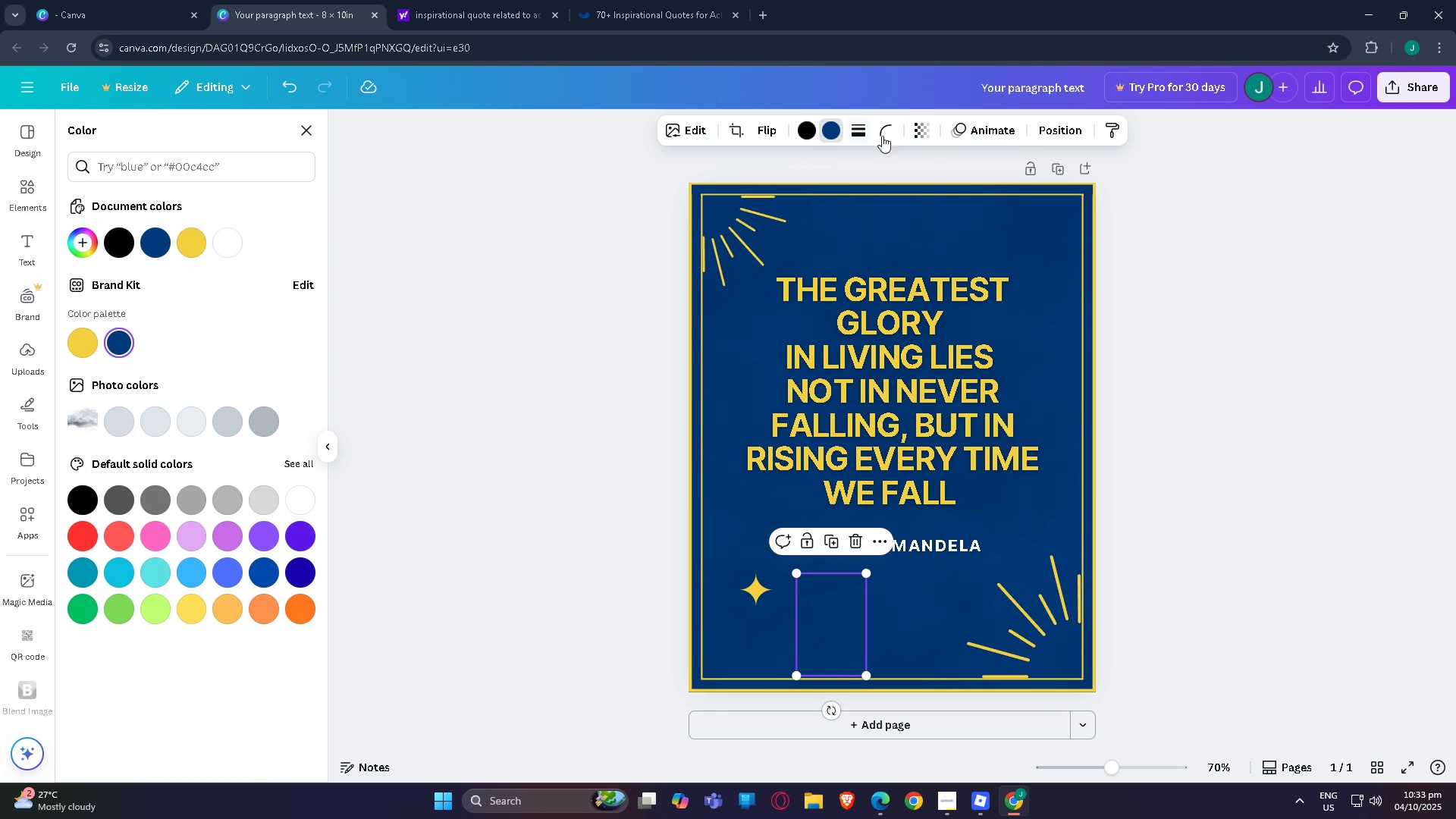 
left_click([929, 134])
 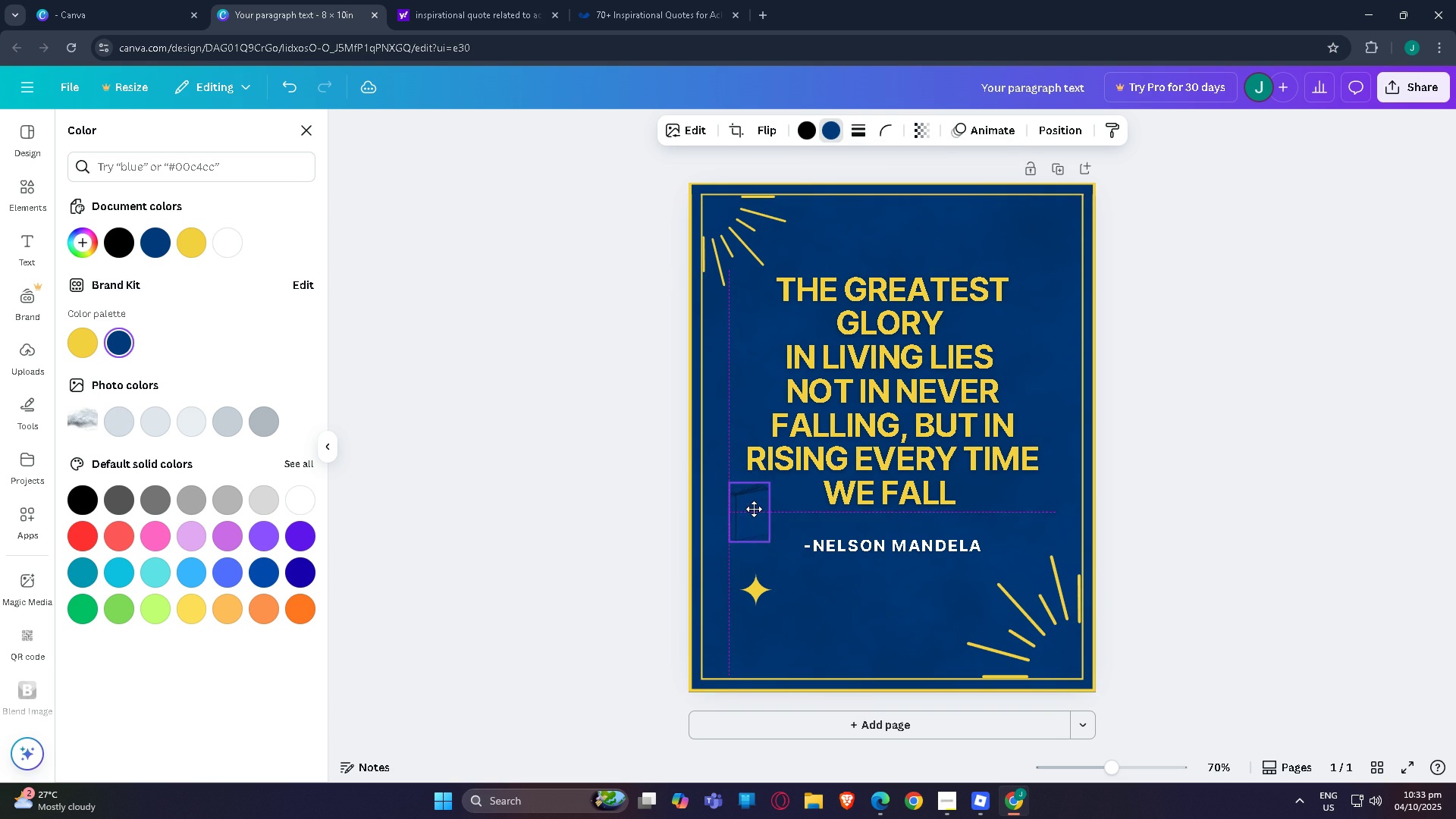 
wait(6.03)
 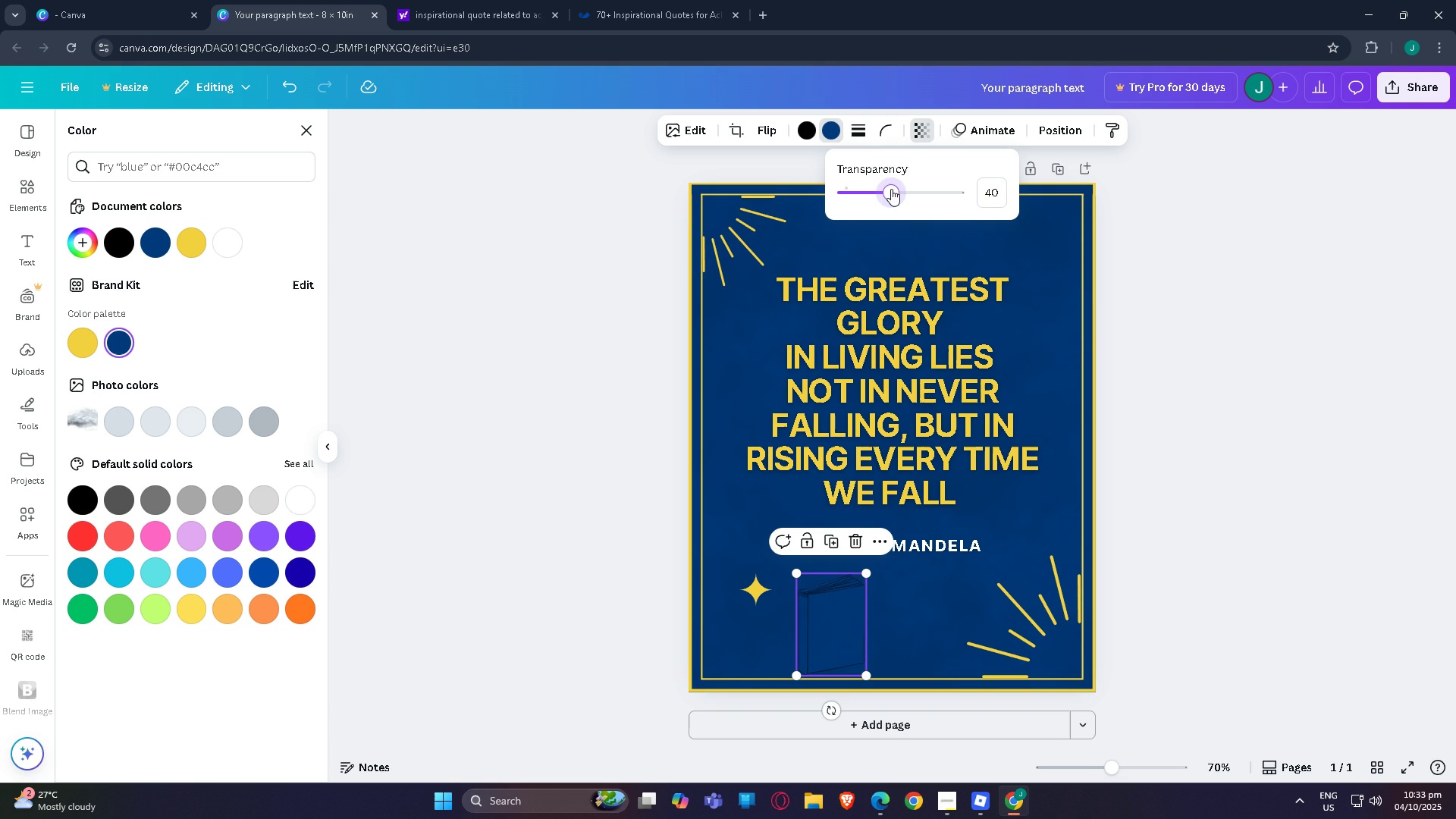 
mouse_move([758, 588])
 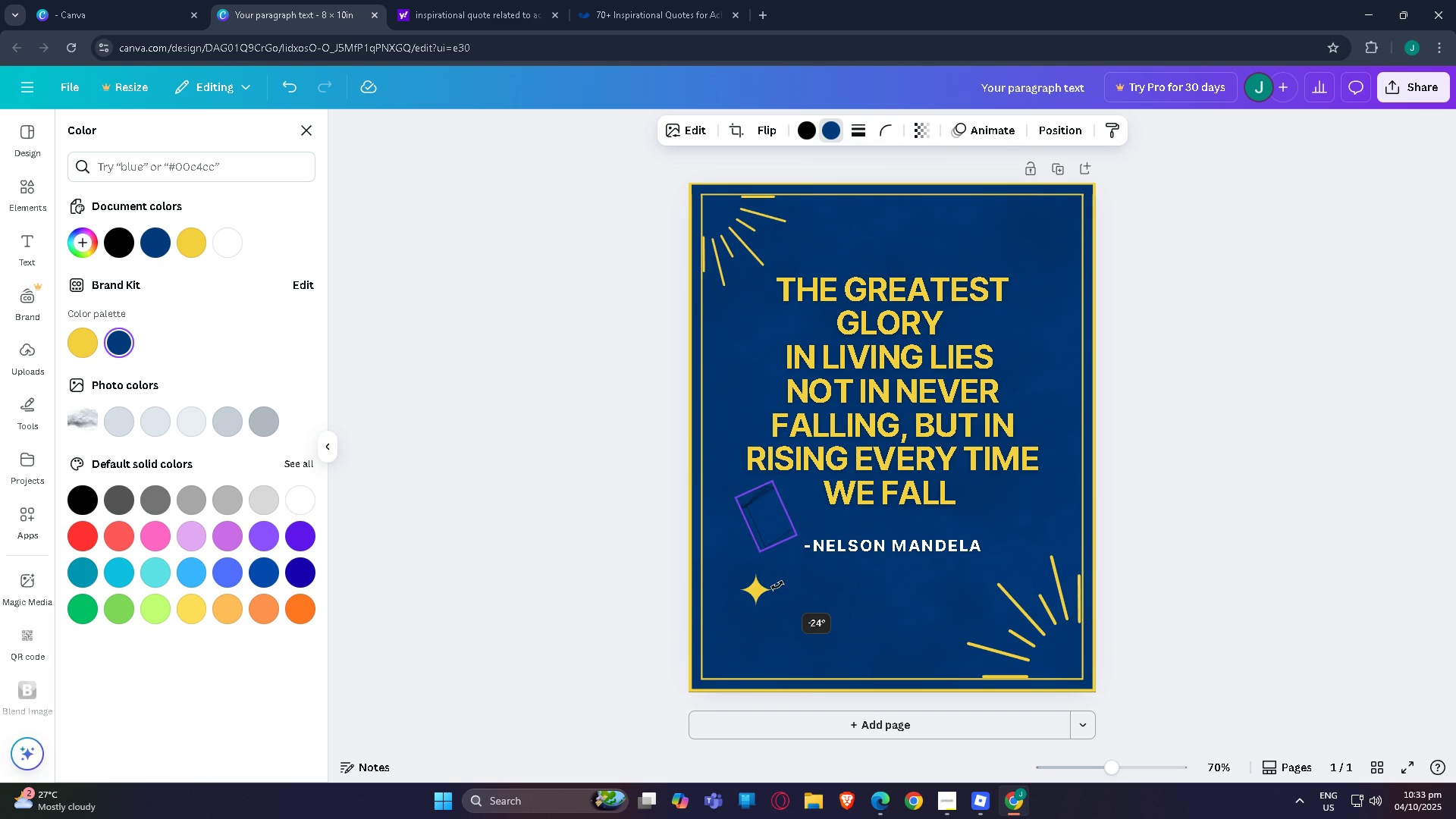 
left_click([768, 529])
 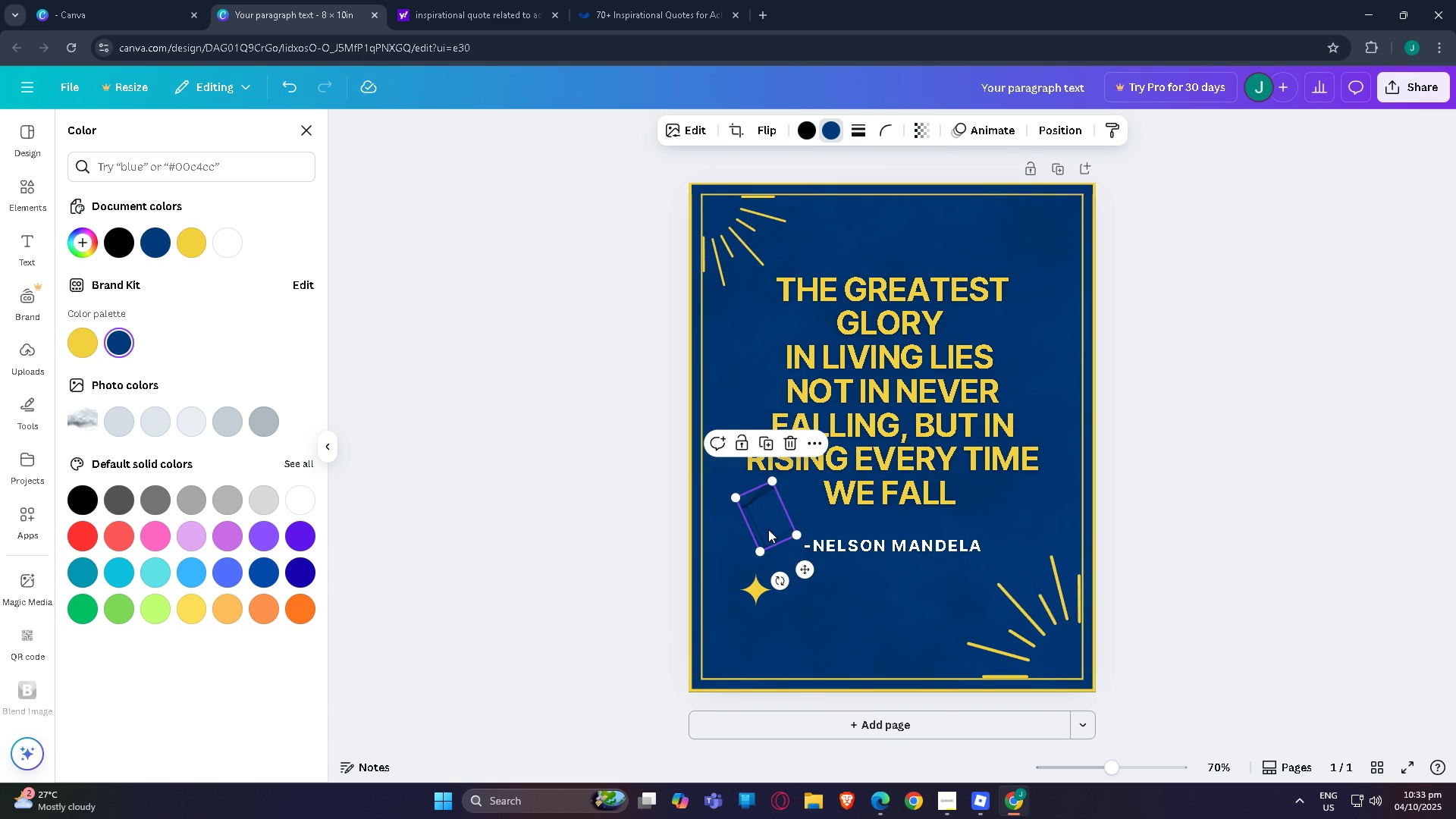 
key(Control+ControlLeft)
 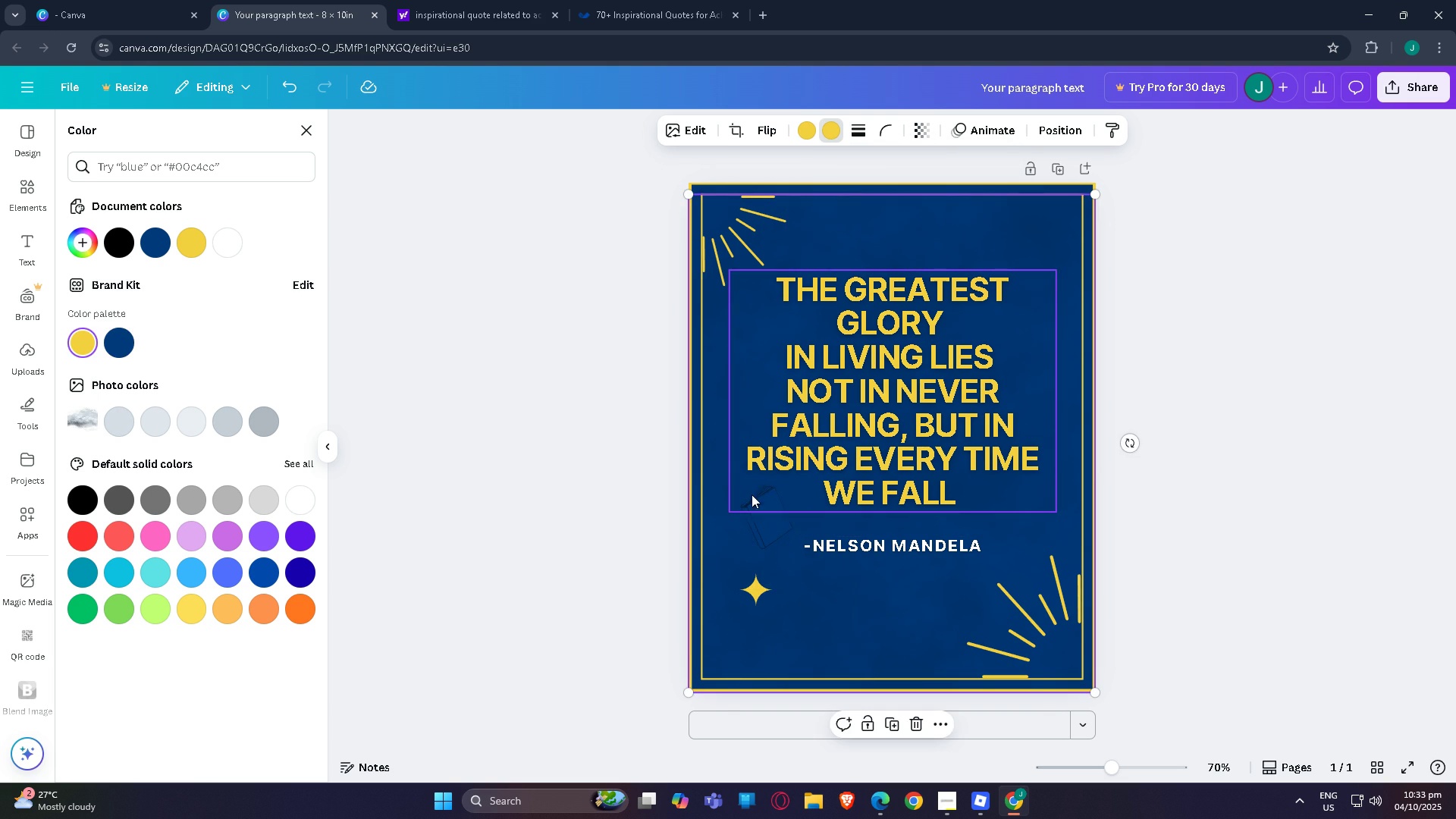 
left_click([753, 511])